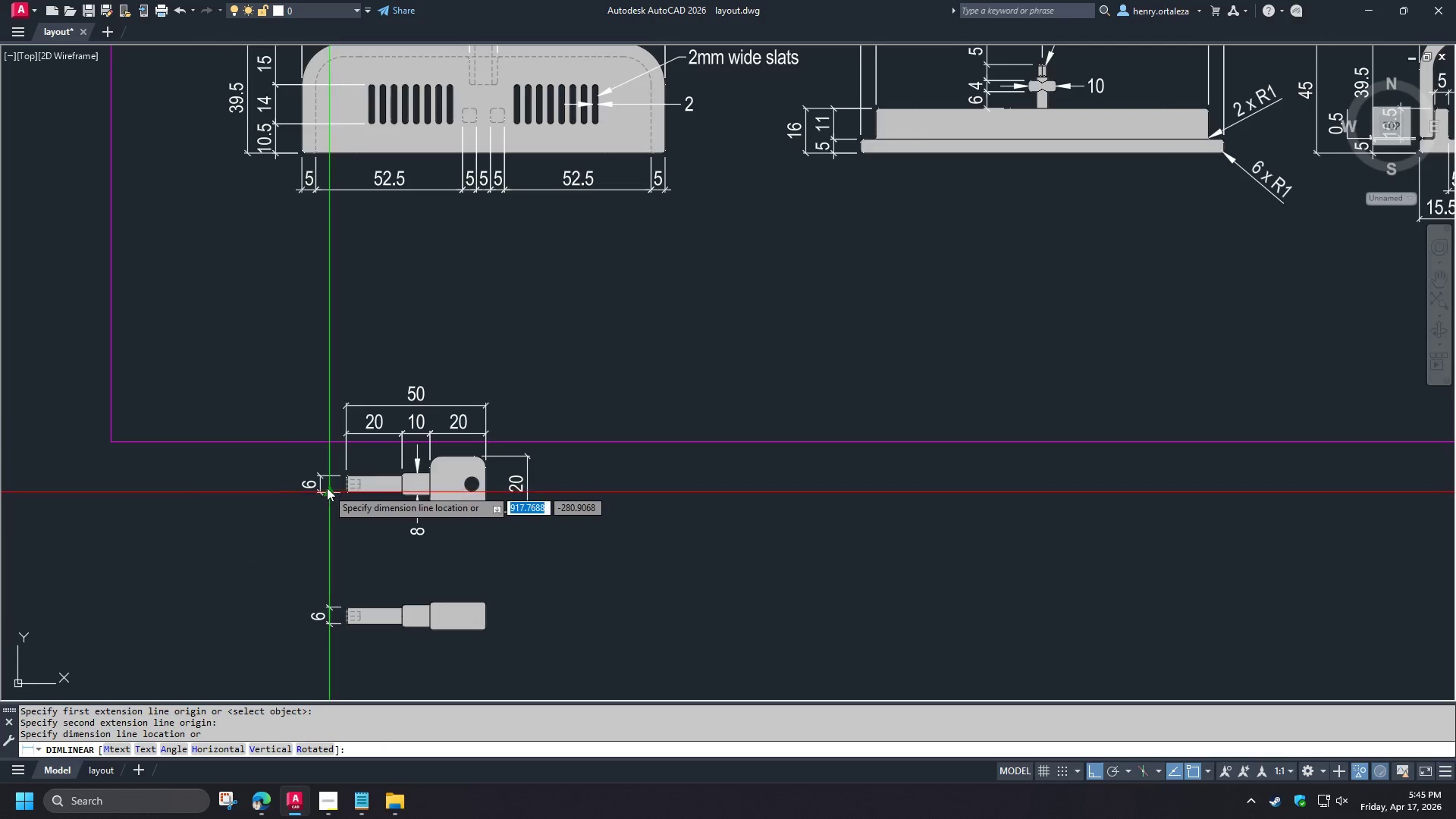 
left_click([321, 487])
 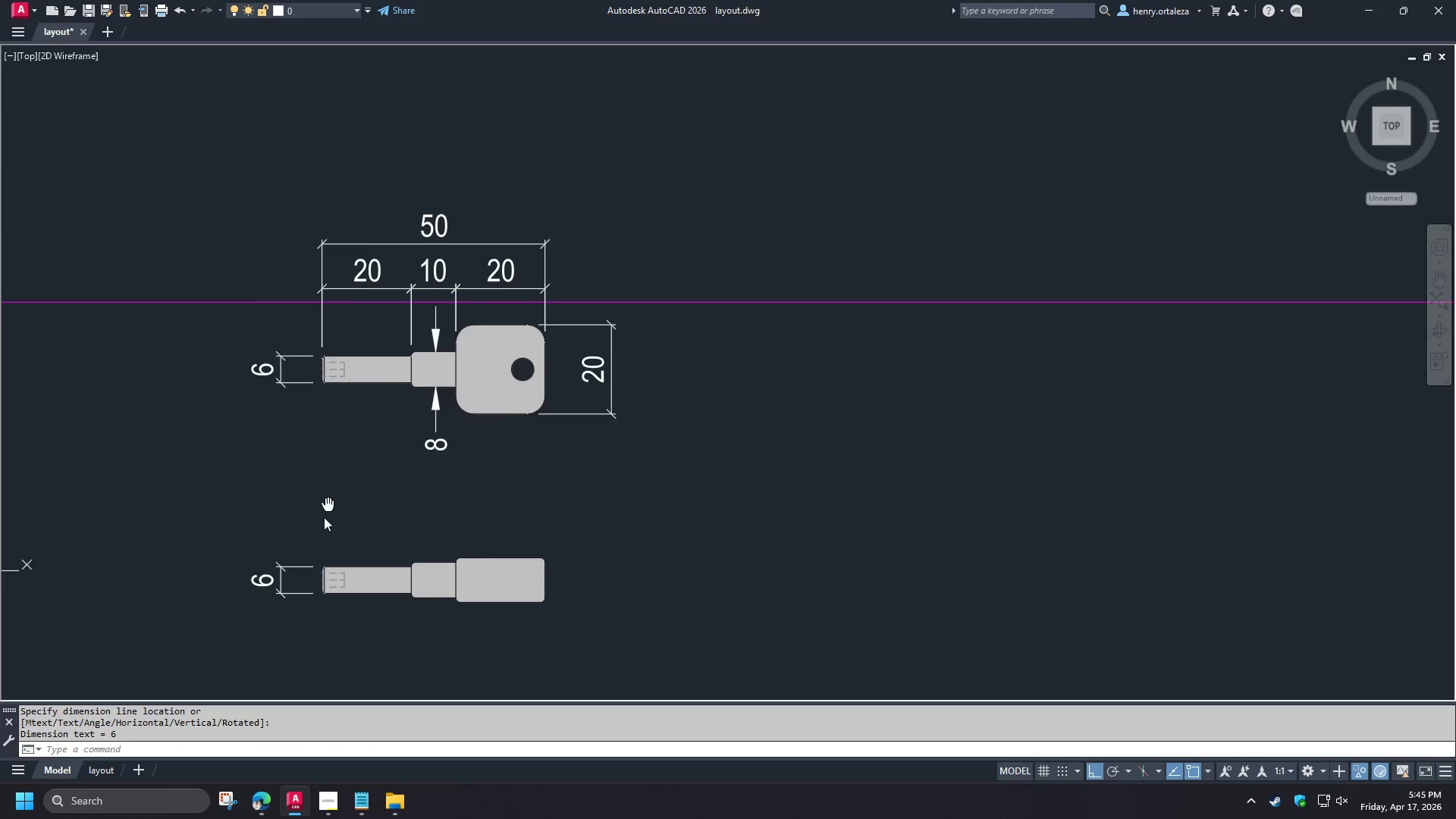 
scroll: coordinate [322, 488], scroll_direction: up, amount: 1.0
 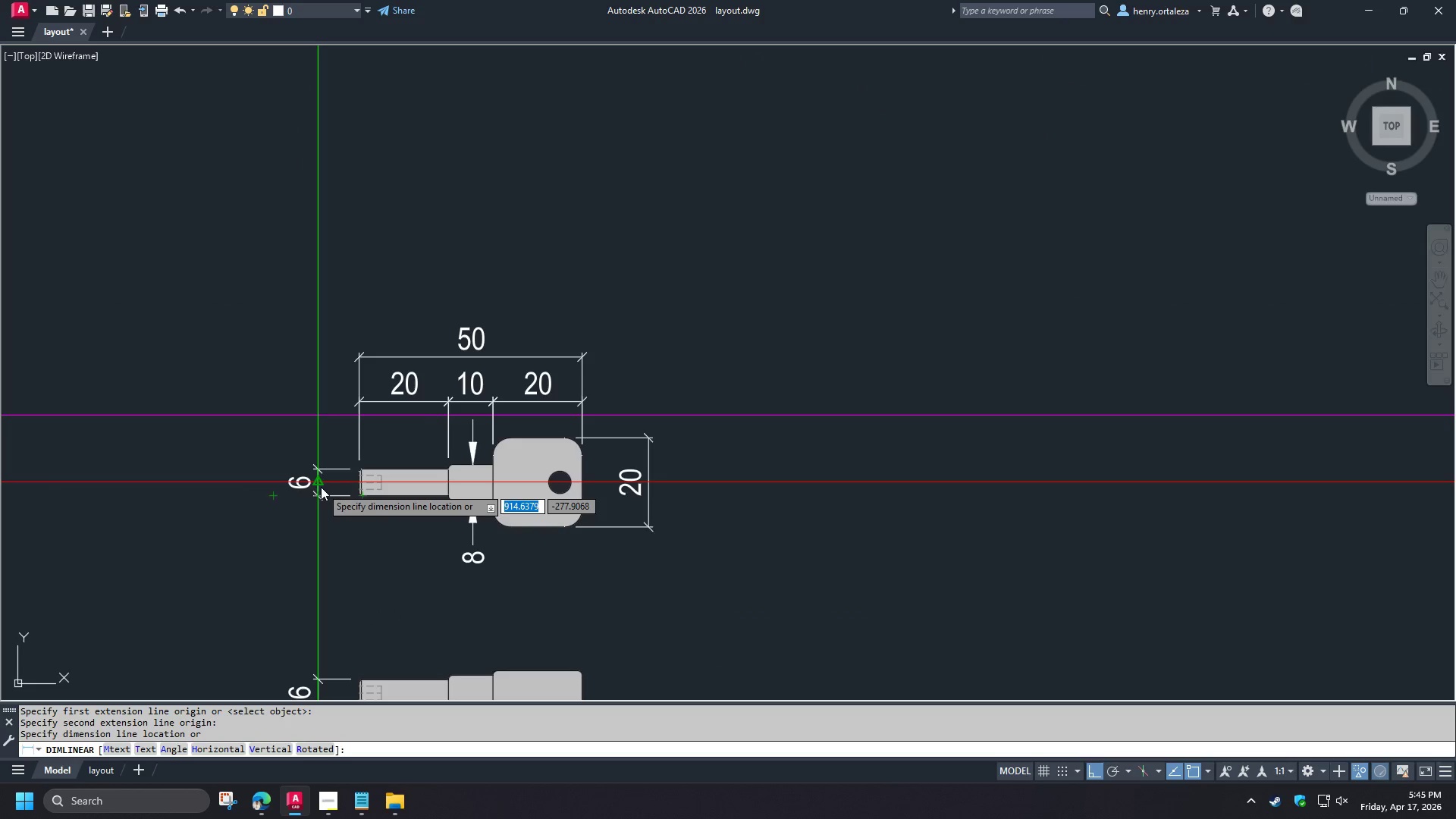 
key(Space)
 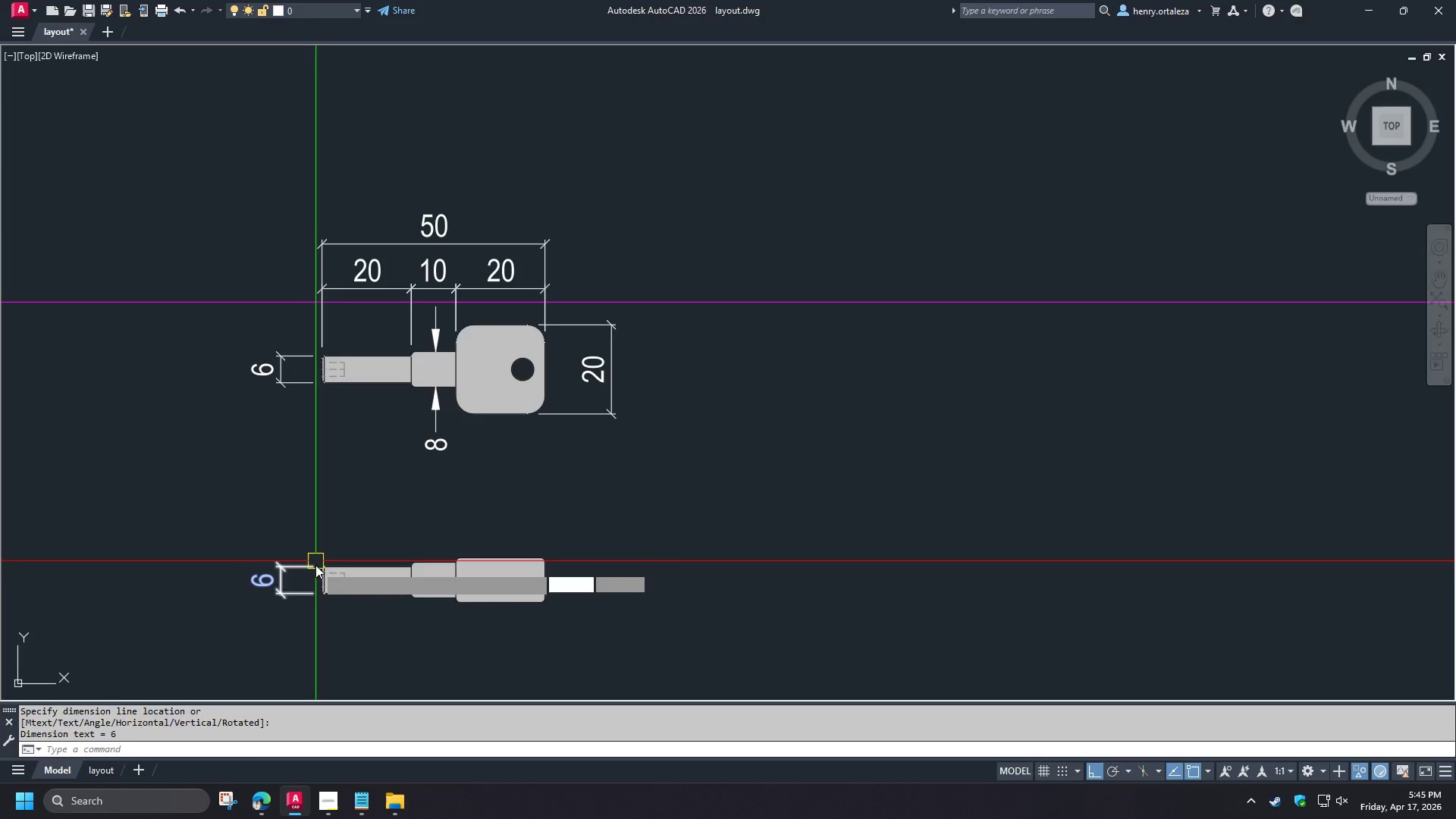 
scroll: coordinate [325, 581], scroll_direction: up, amount: 2.0
 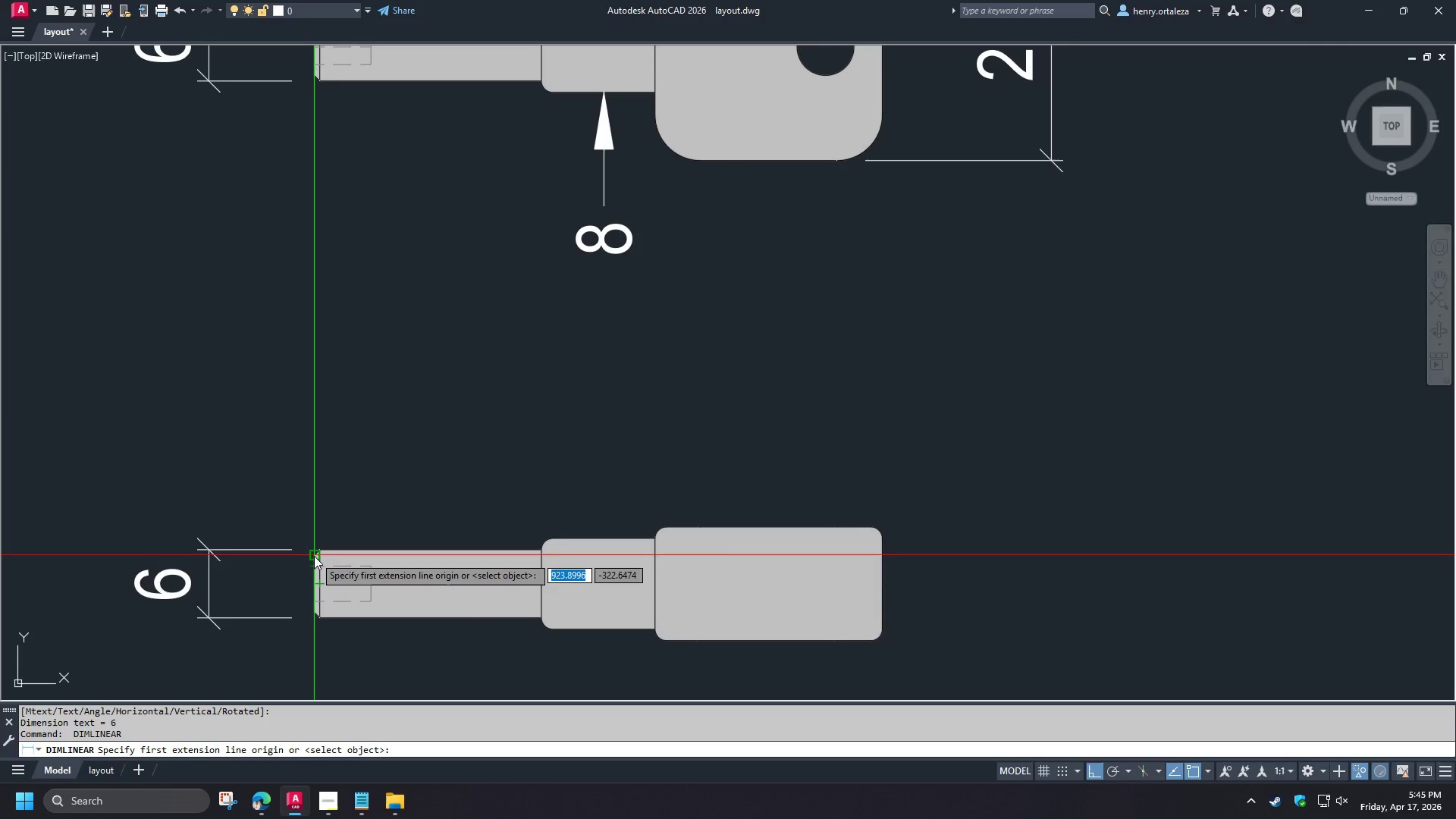 
left_click([314, 556])
 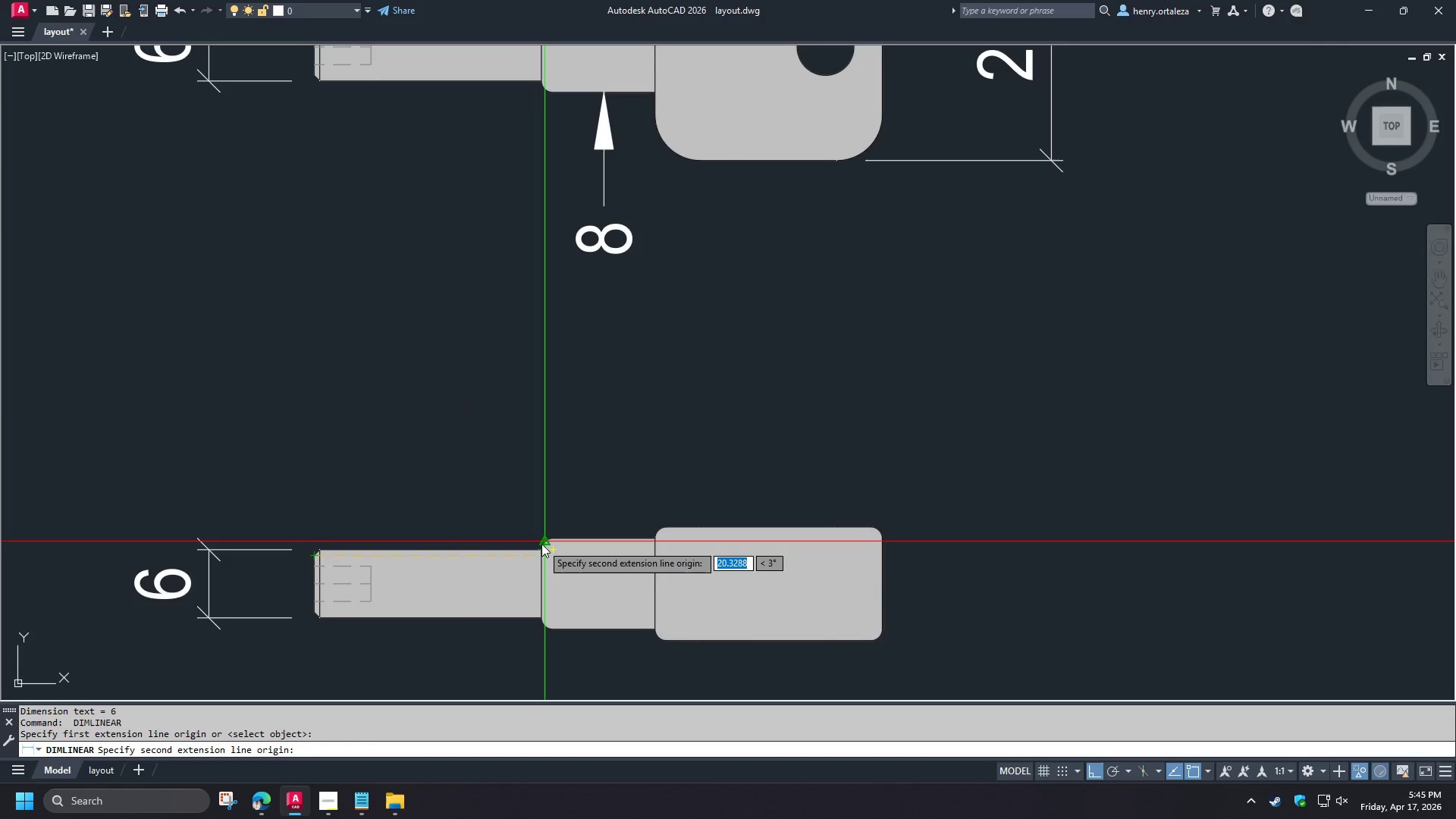 
scroll: coordinate [541, 547], scroll_direction: up, amount: 3.0
 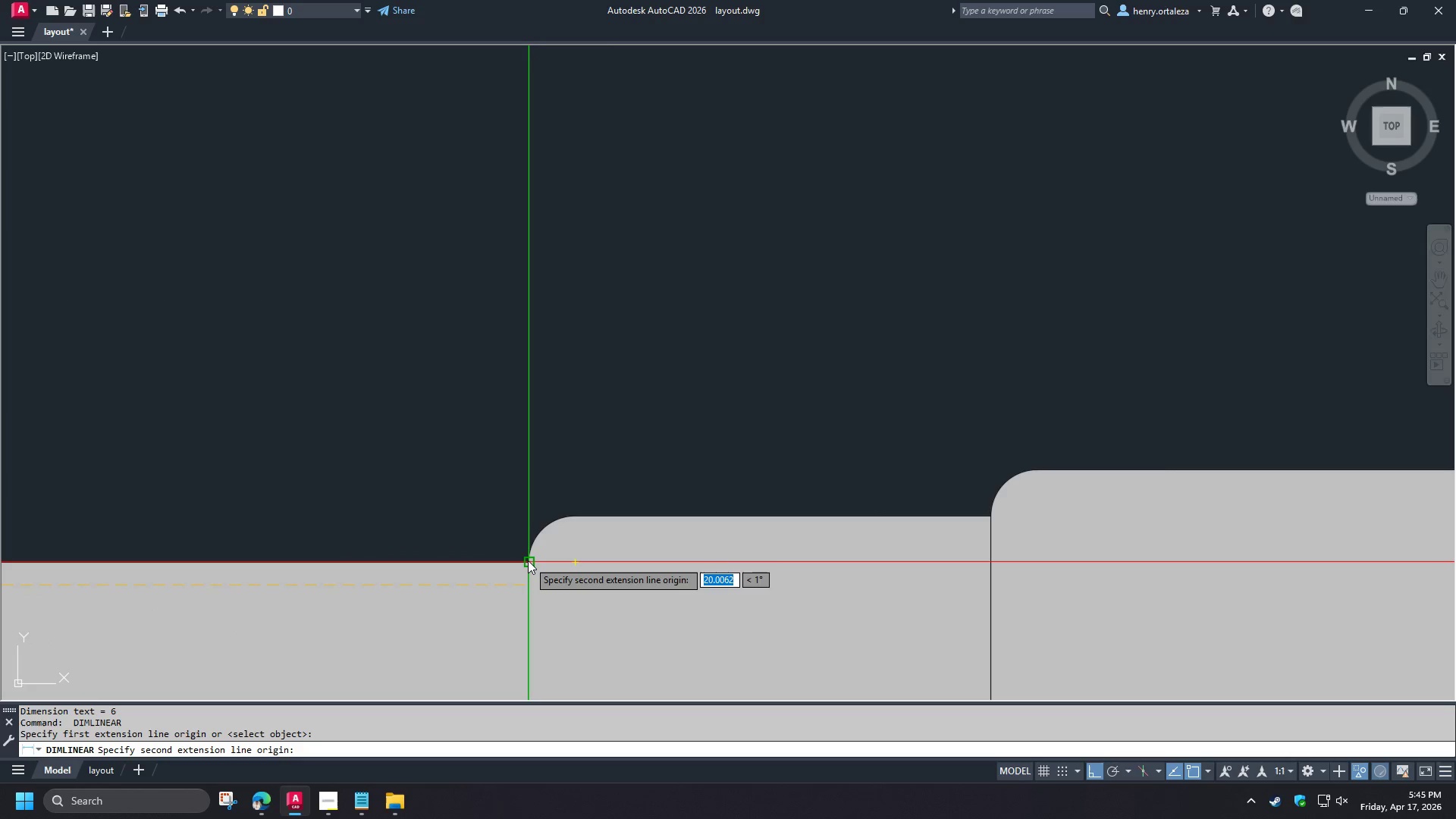 
left_click([528, 560])
 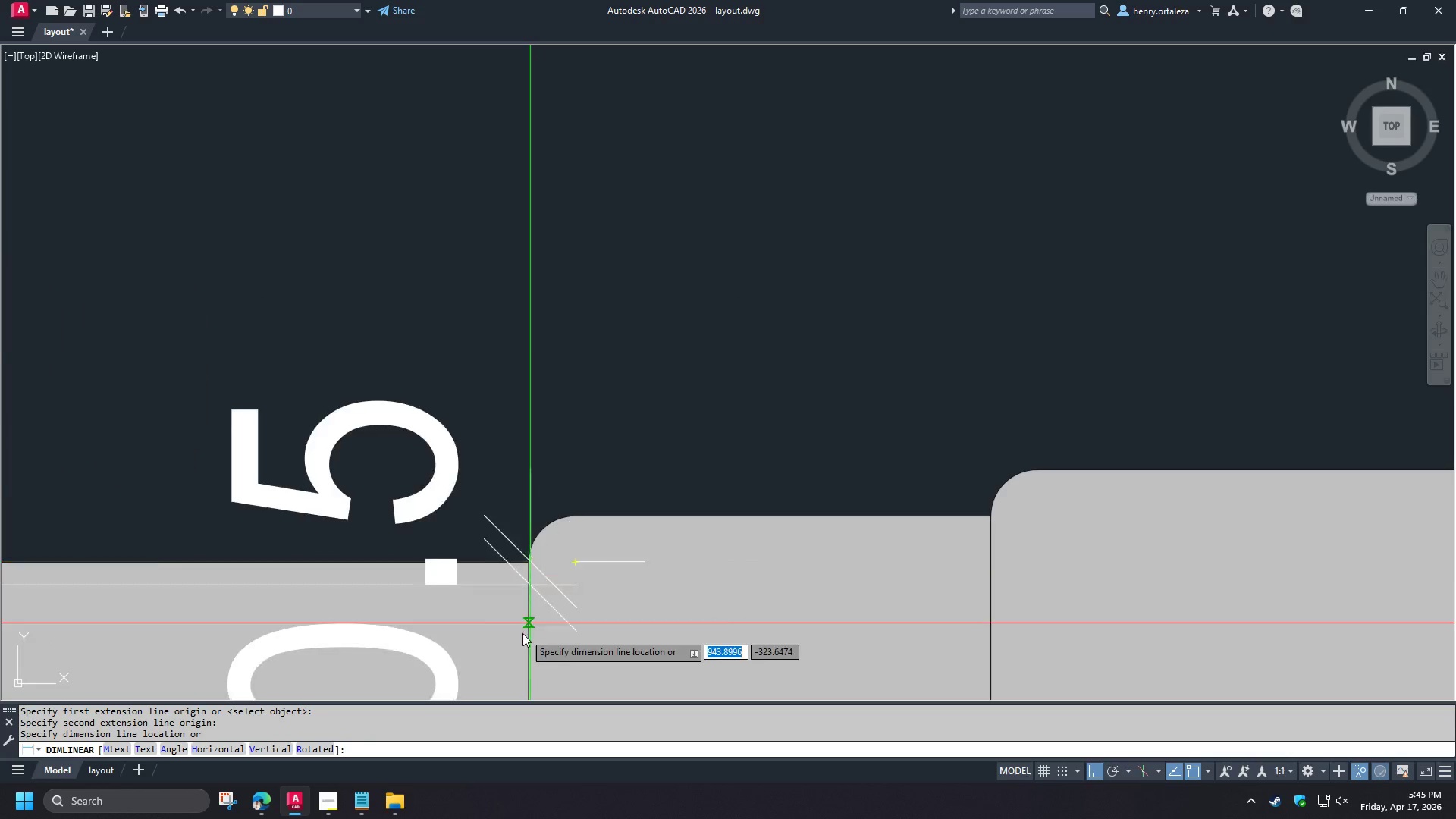 
scroll: coordinate [521, 633], scroll_direction: down, amount: 5.0
 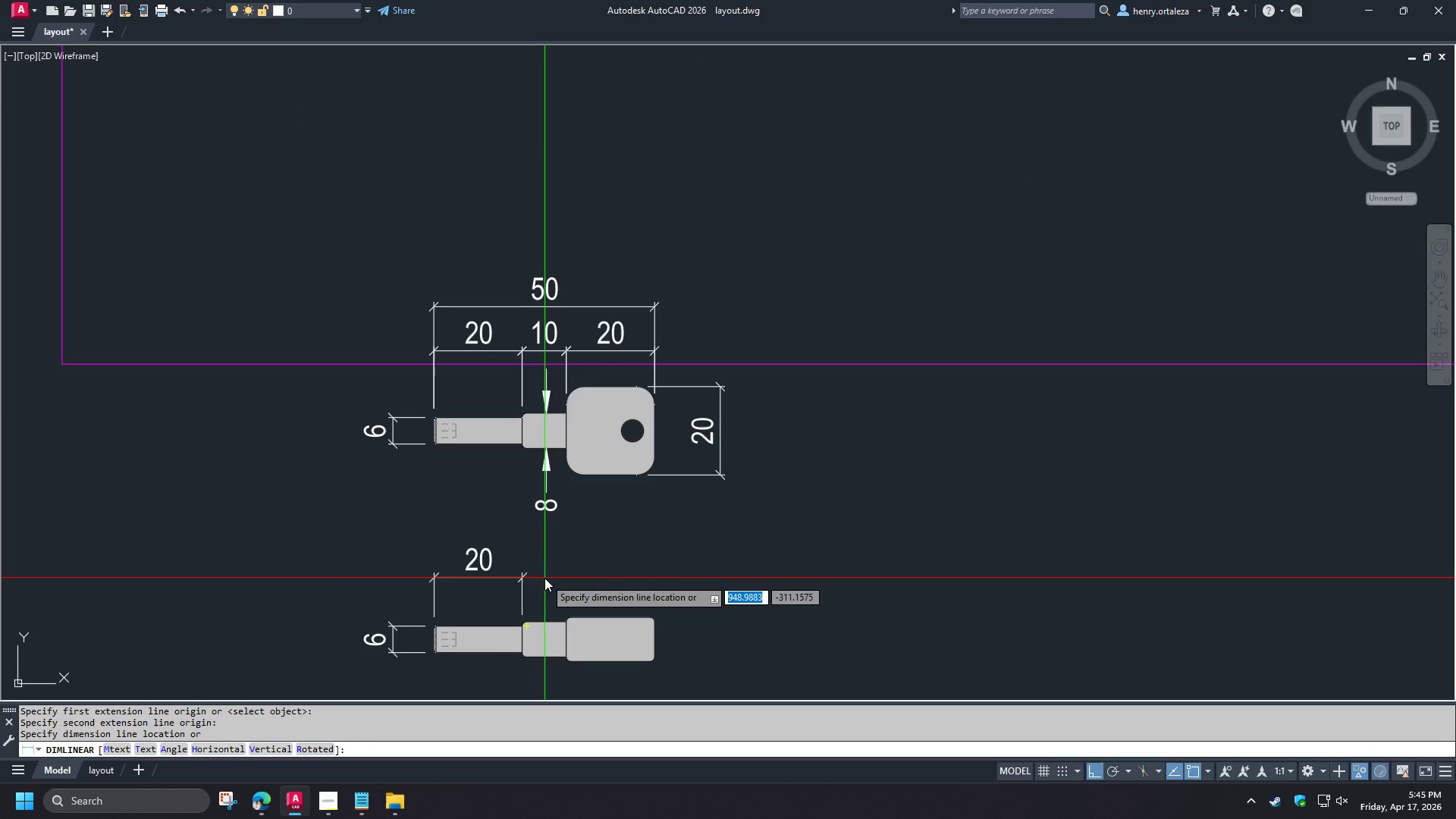 
left_click([544, 577])
 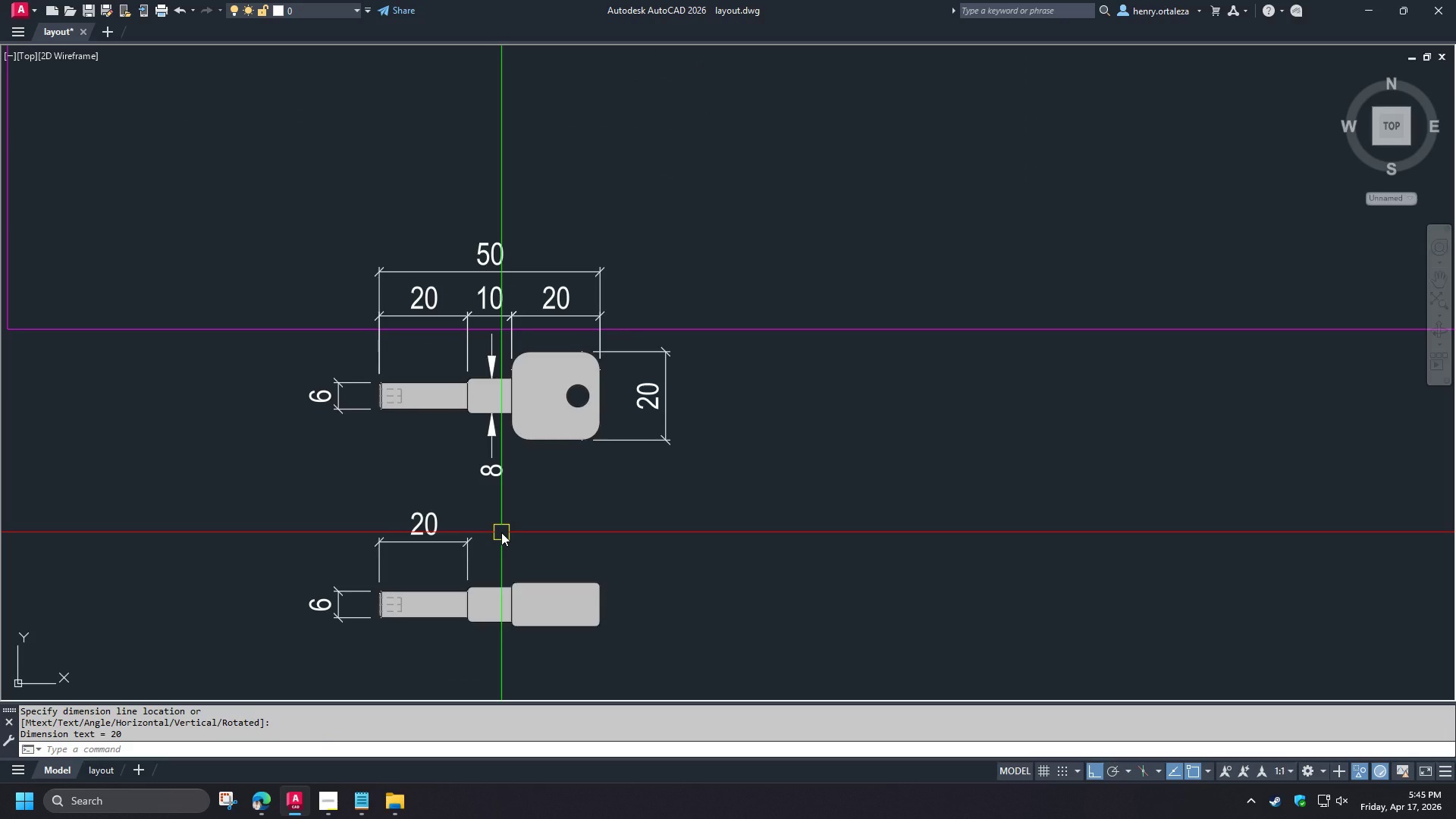 
type(dco )
 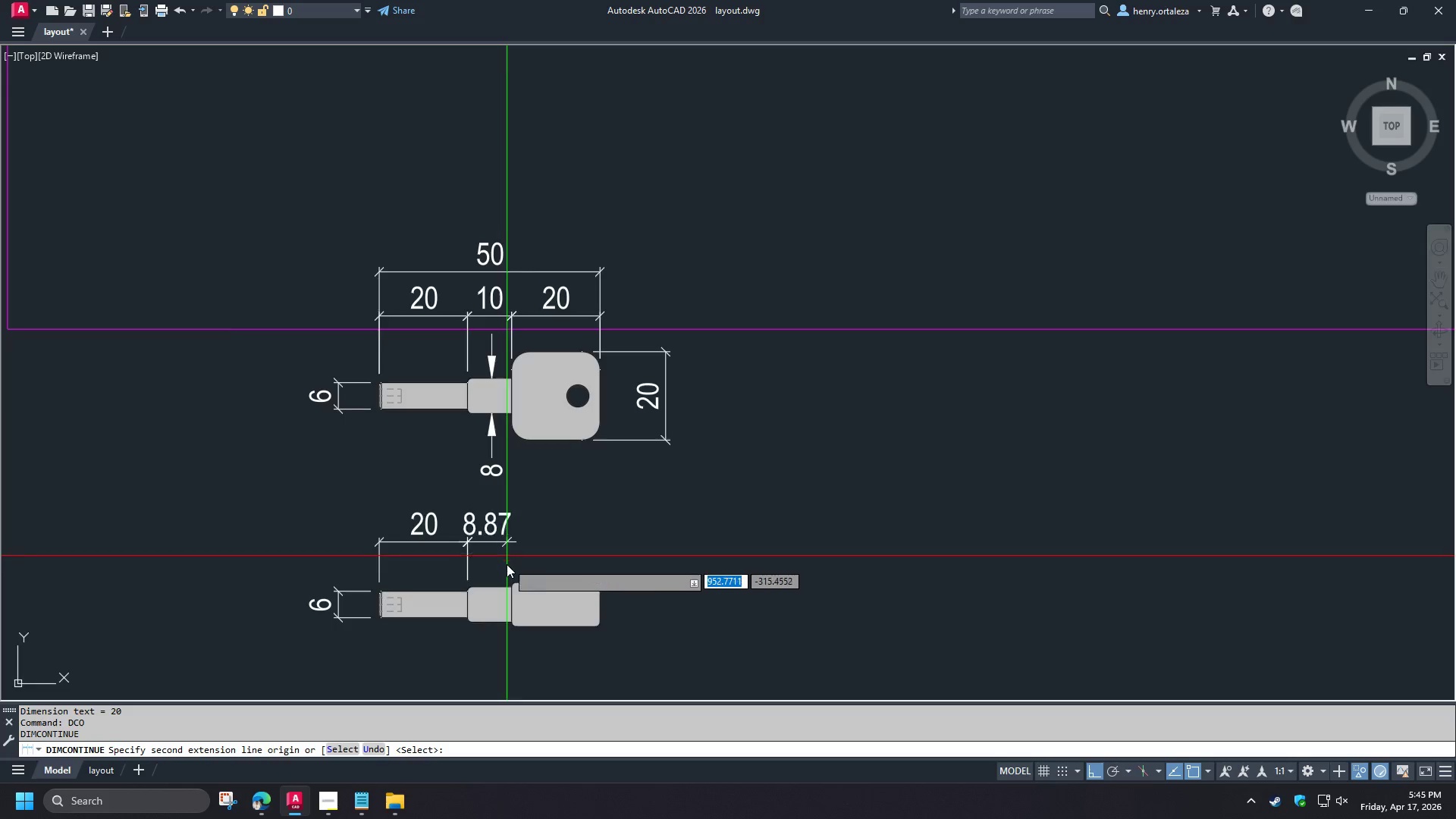 
scroll: coordinate [516, 606], scroll_direction: up, amount: 4.0
 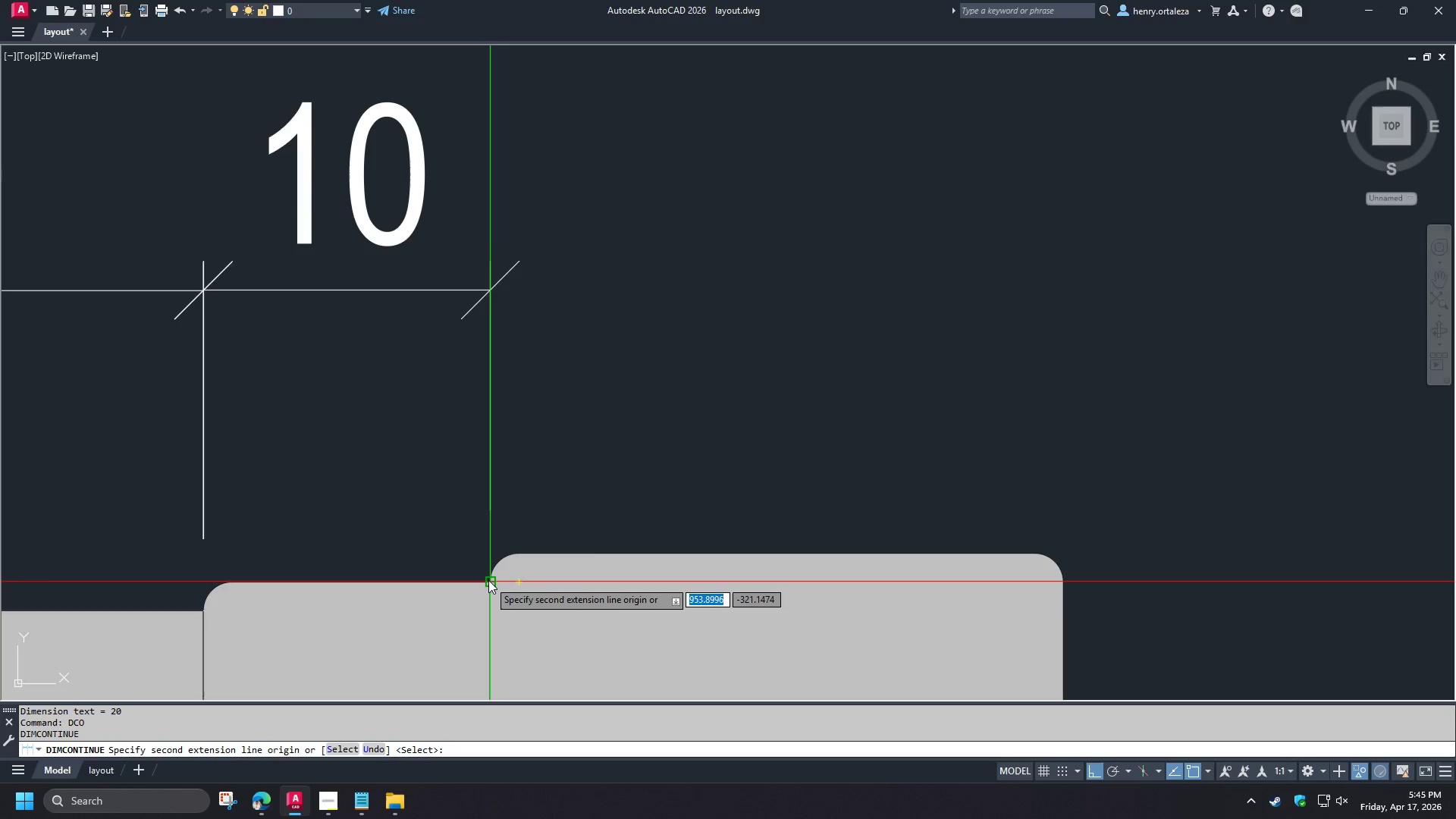 
left_click([488, 580])
 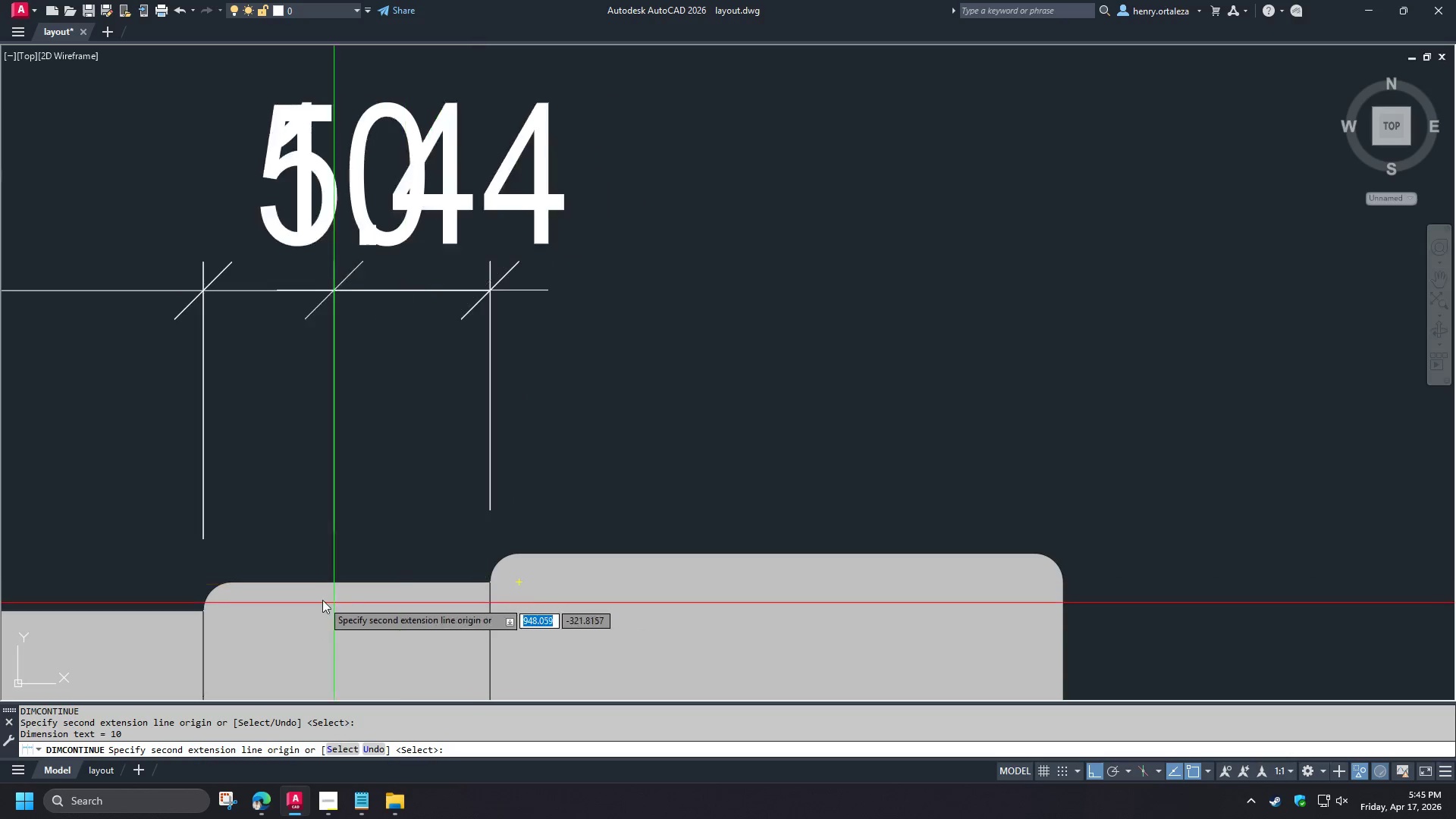 
scroll: coordinate [361, 588], scroll_direction: down, amount: 2.0
 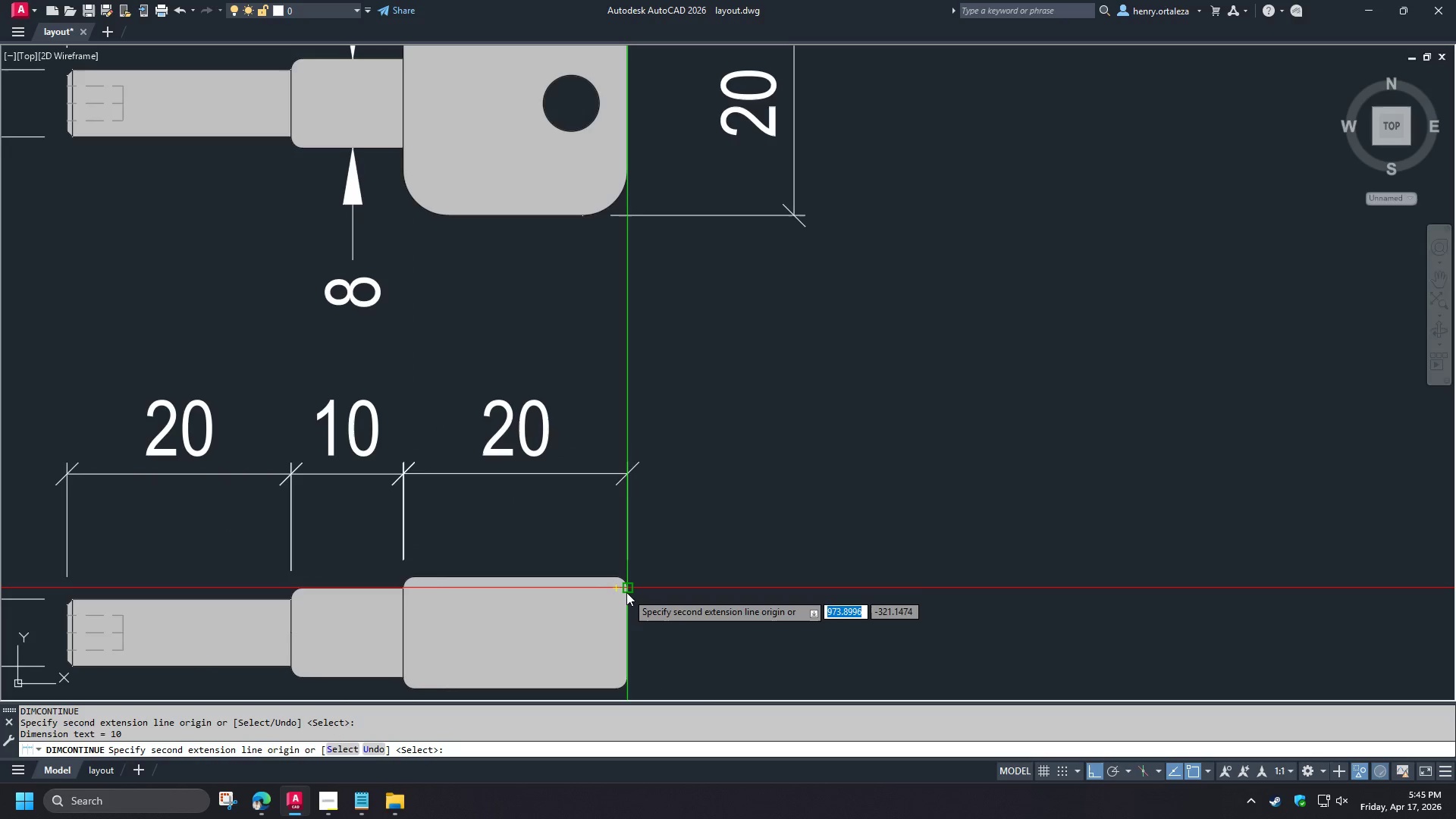 
left_click([626, 589])
 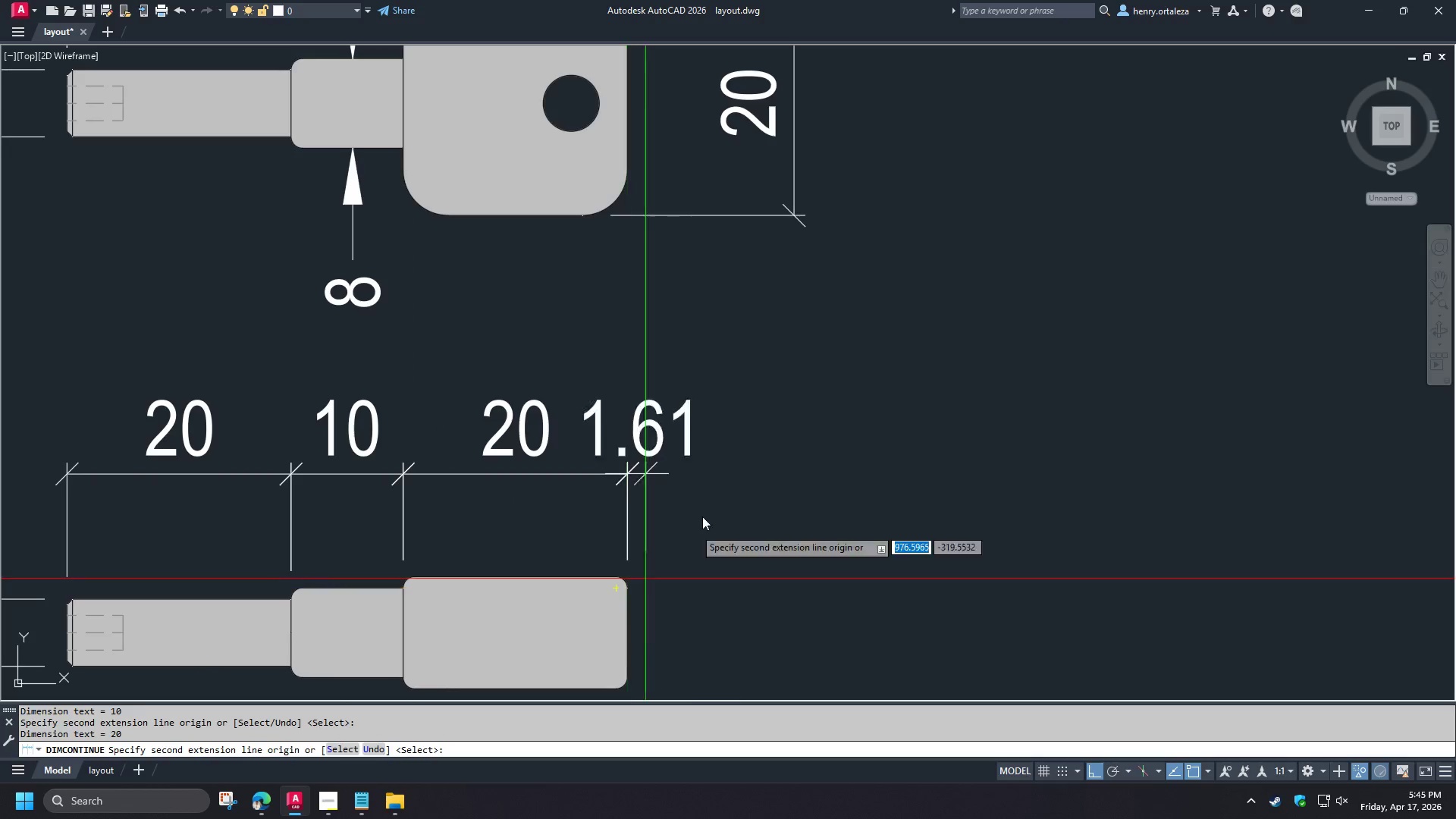 
key(Space)
 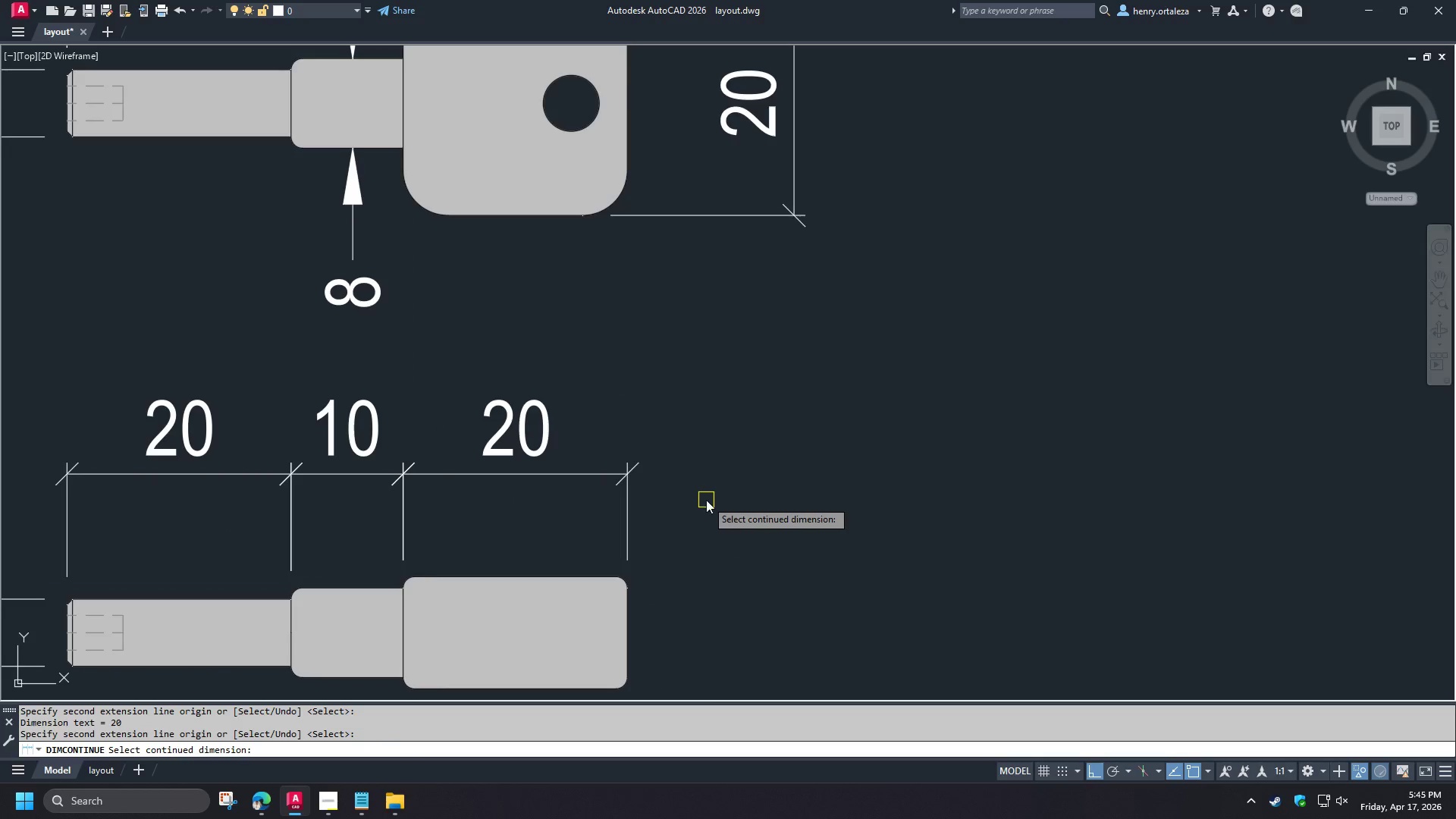 
key(Space)
 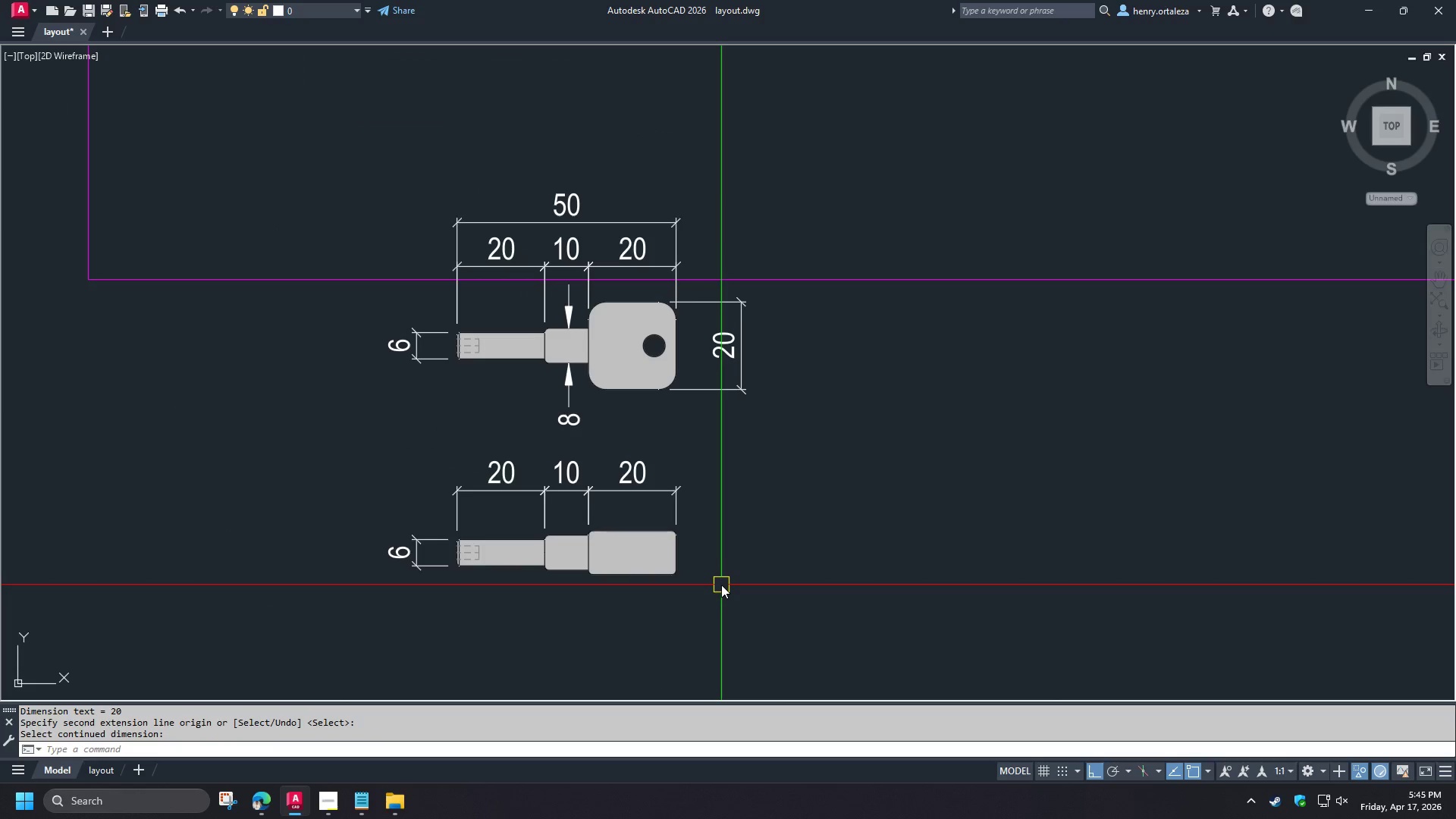 
scroll: coordinate [706, 501], scroll_direction: down, amount: 2.0
 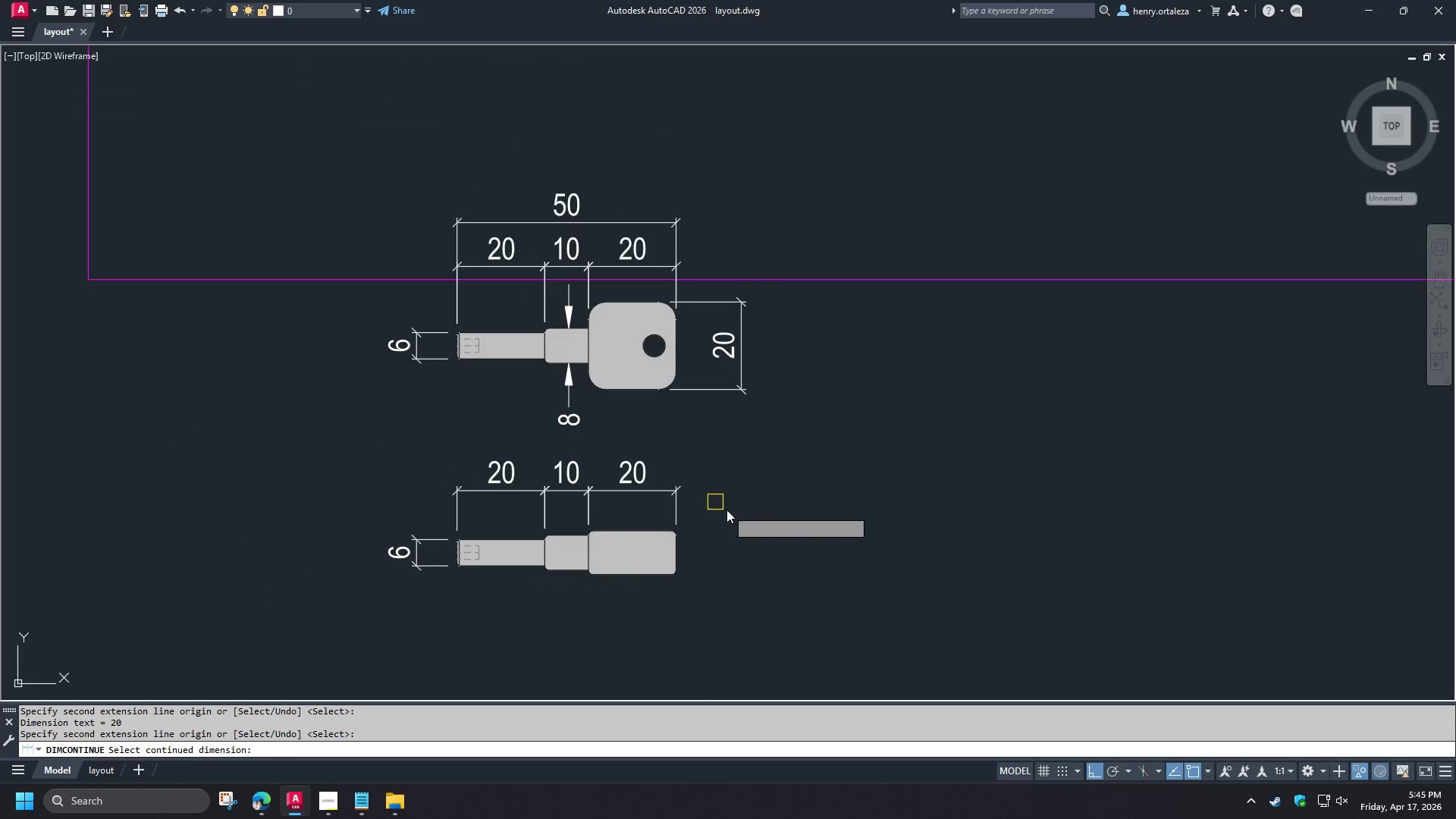 
left_click([716, 601])
 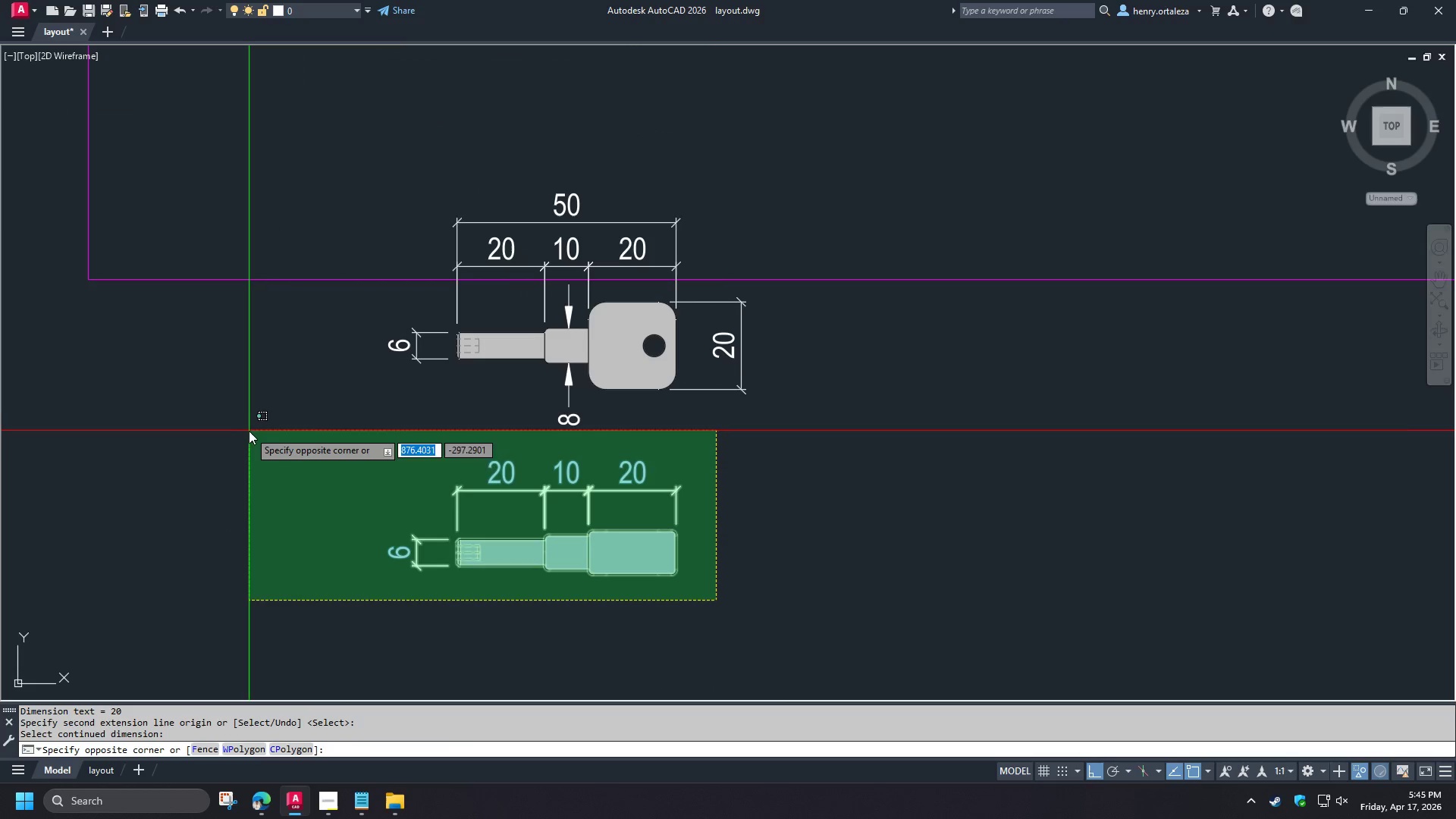 
left_click([258, 447])
 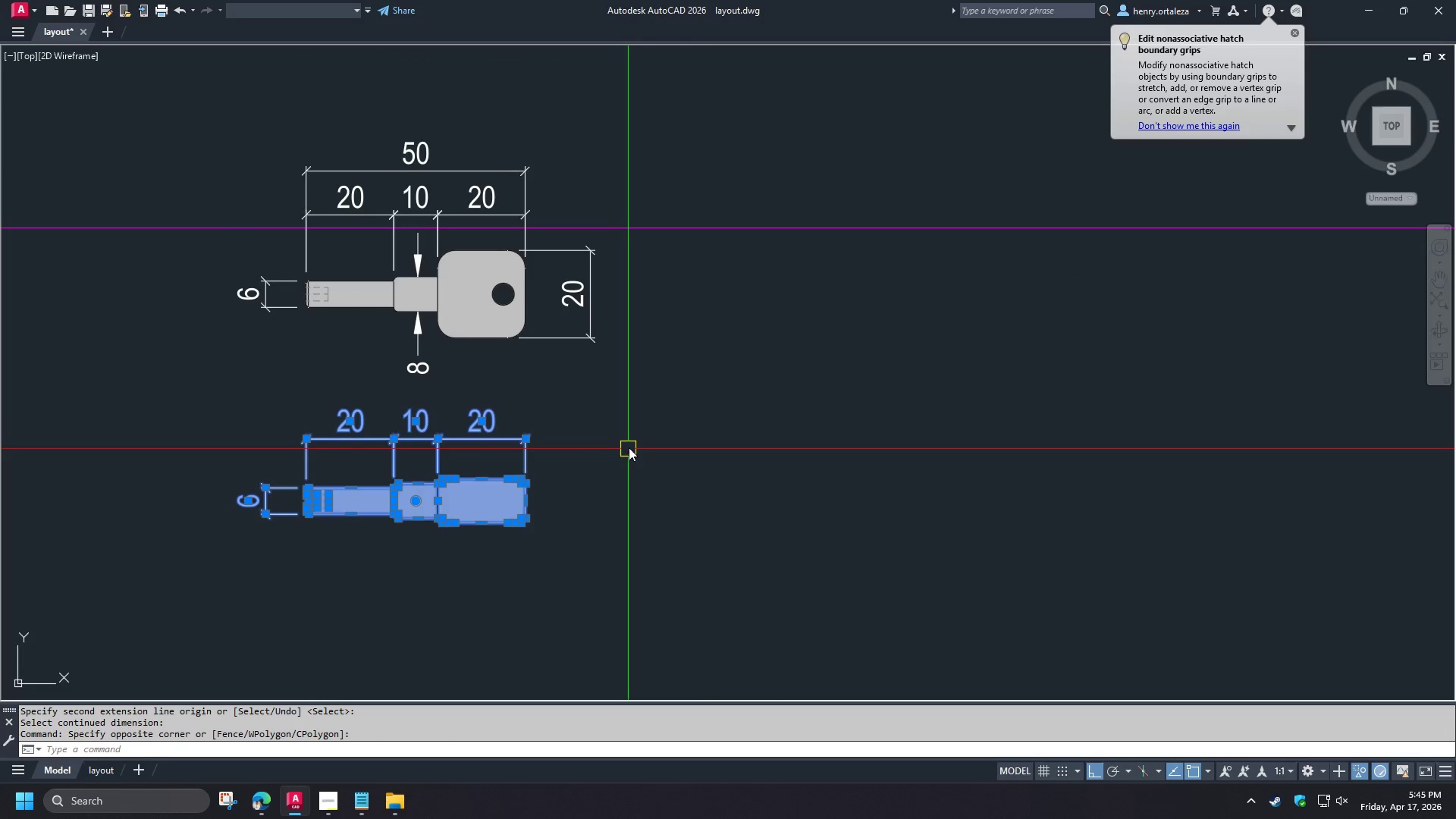 
key(M)
 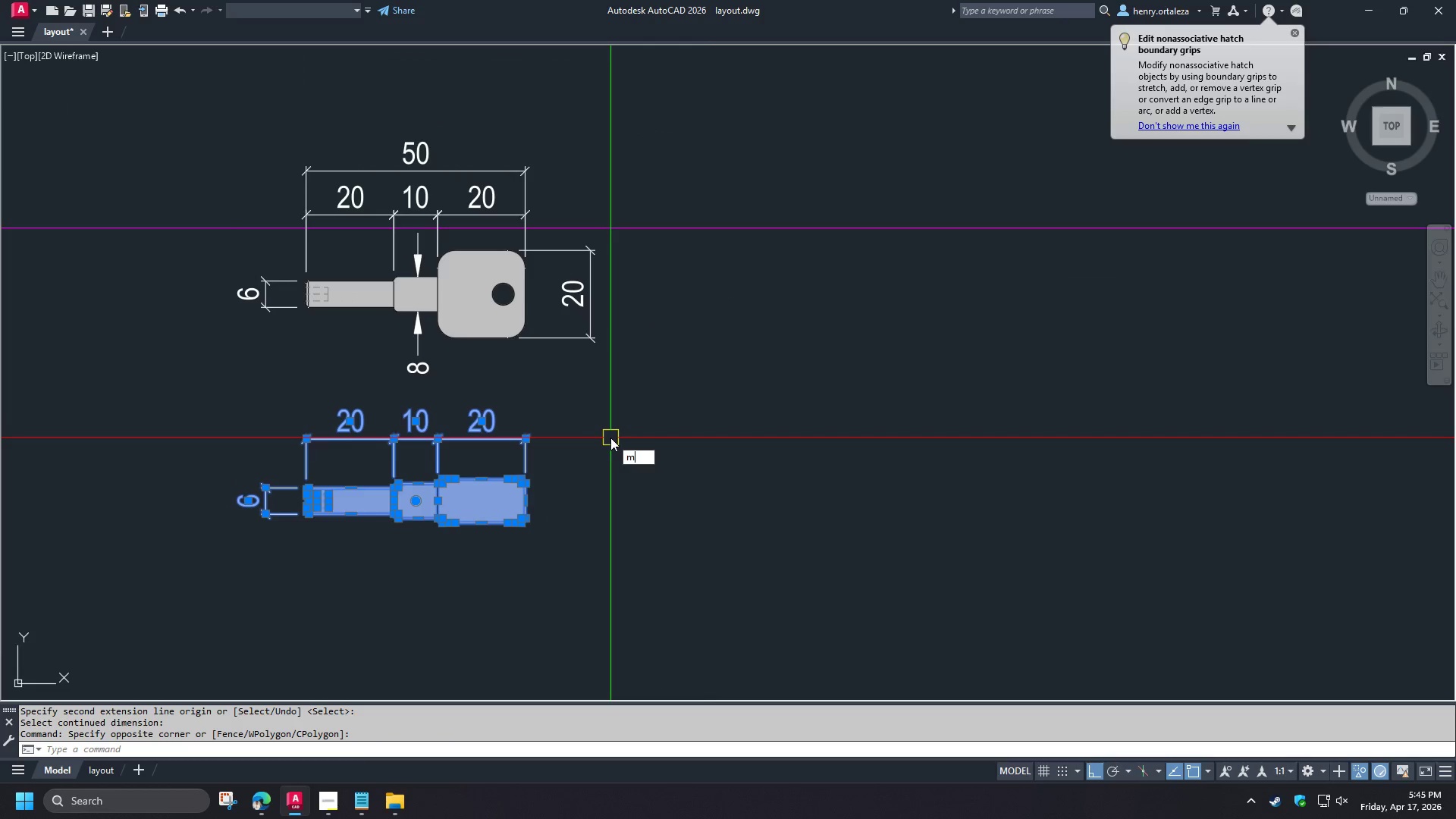 
key(Space)
 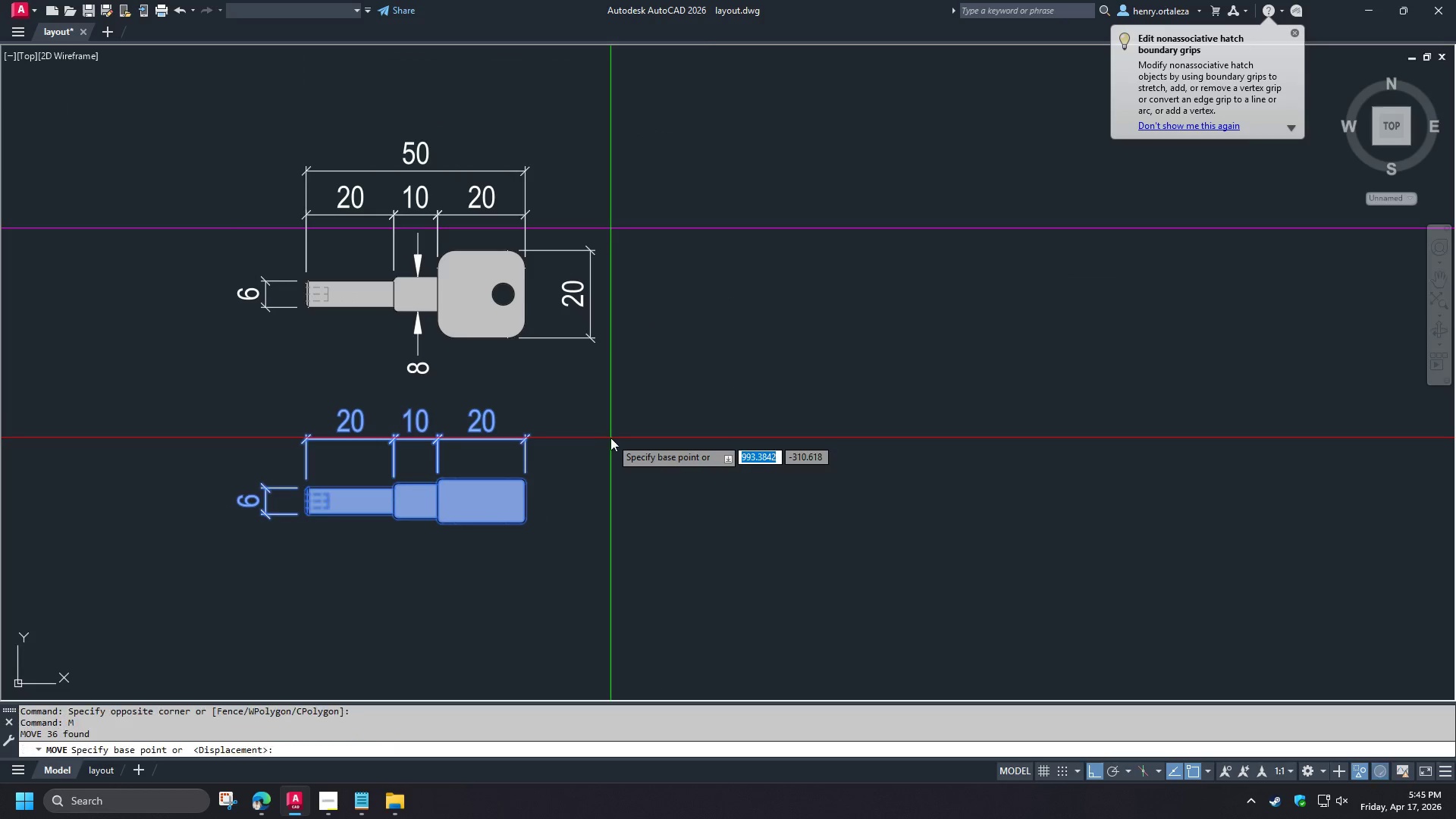 
left_click([610, 438])
 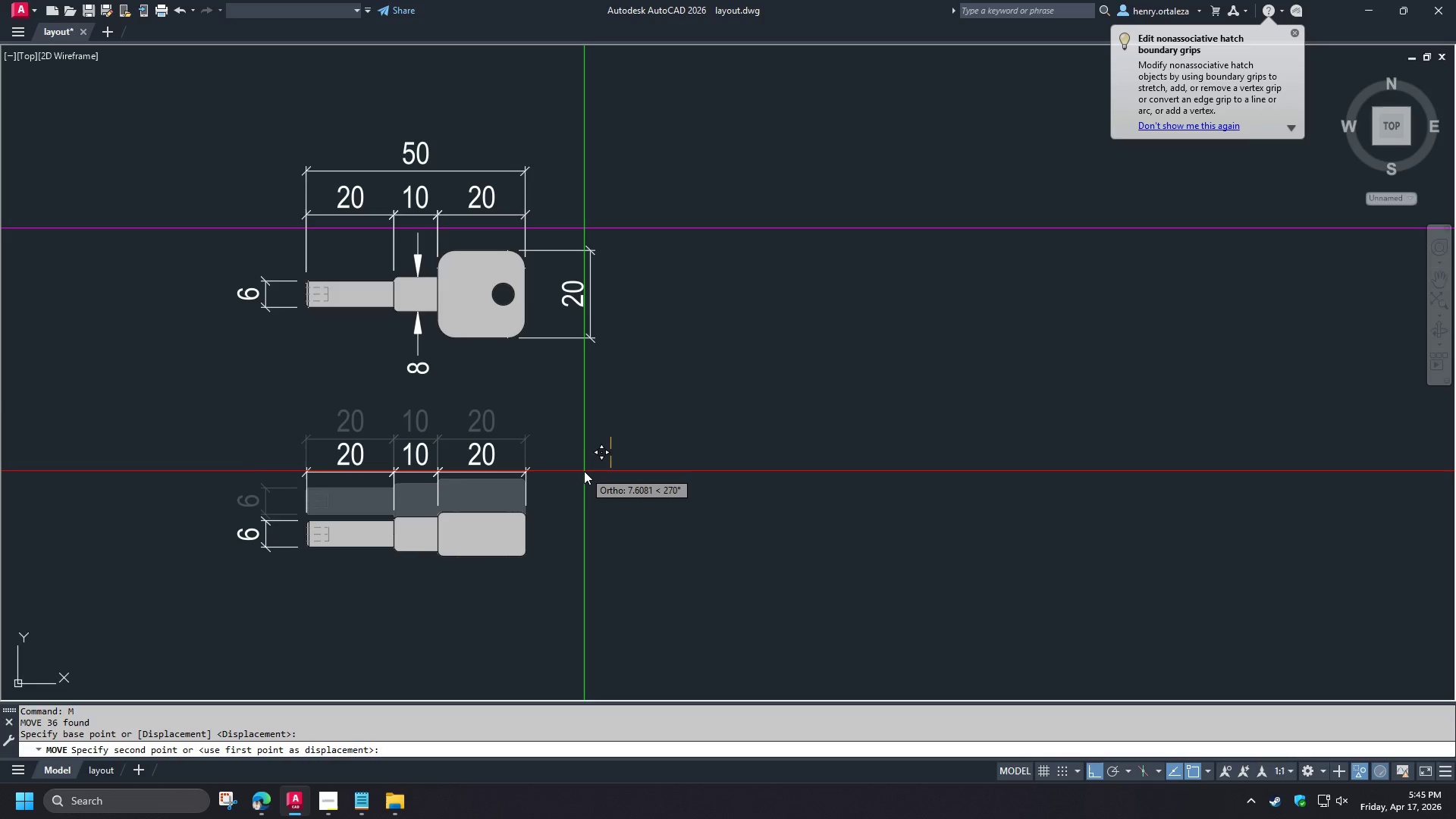 
left_click([583, 481])
 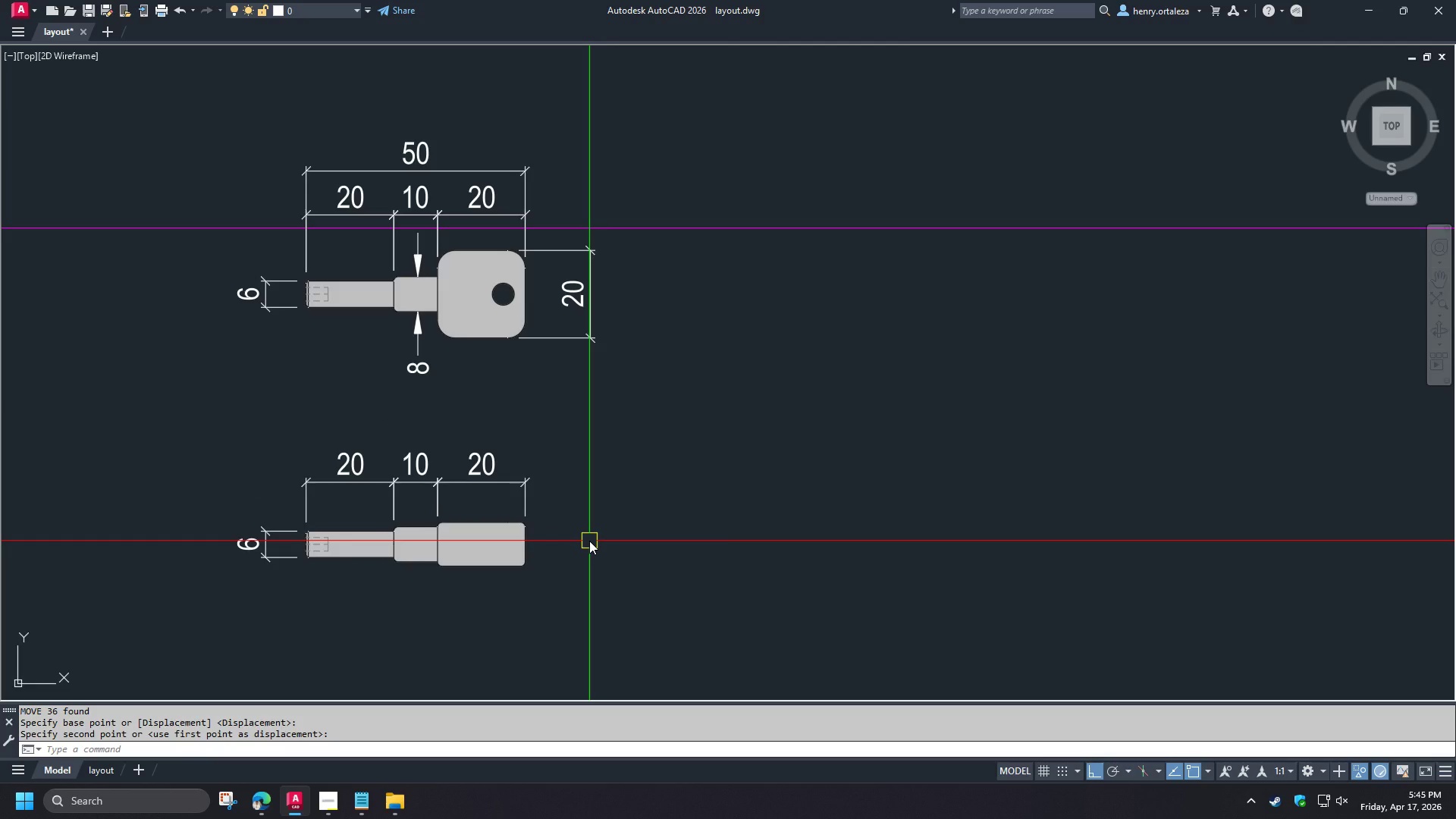 
wait(8.53)
 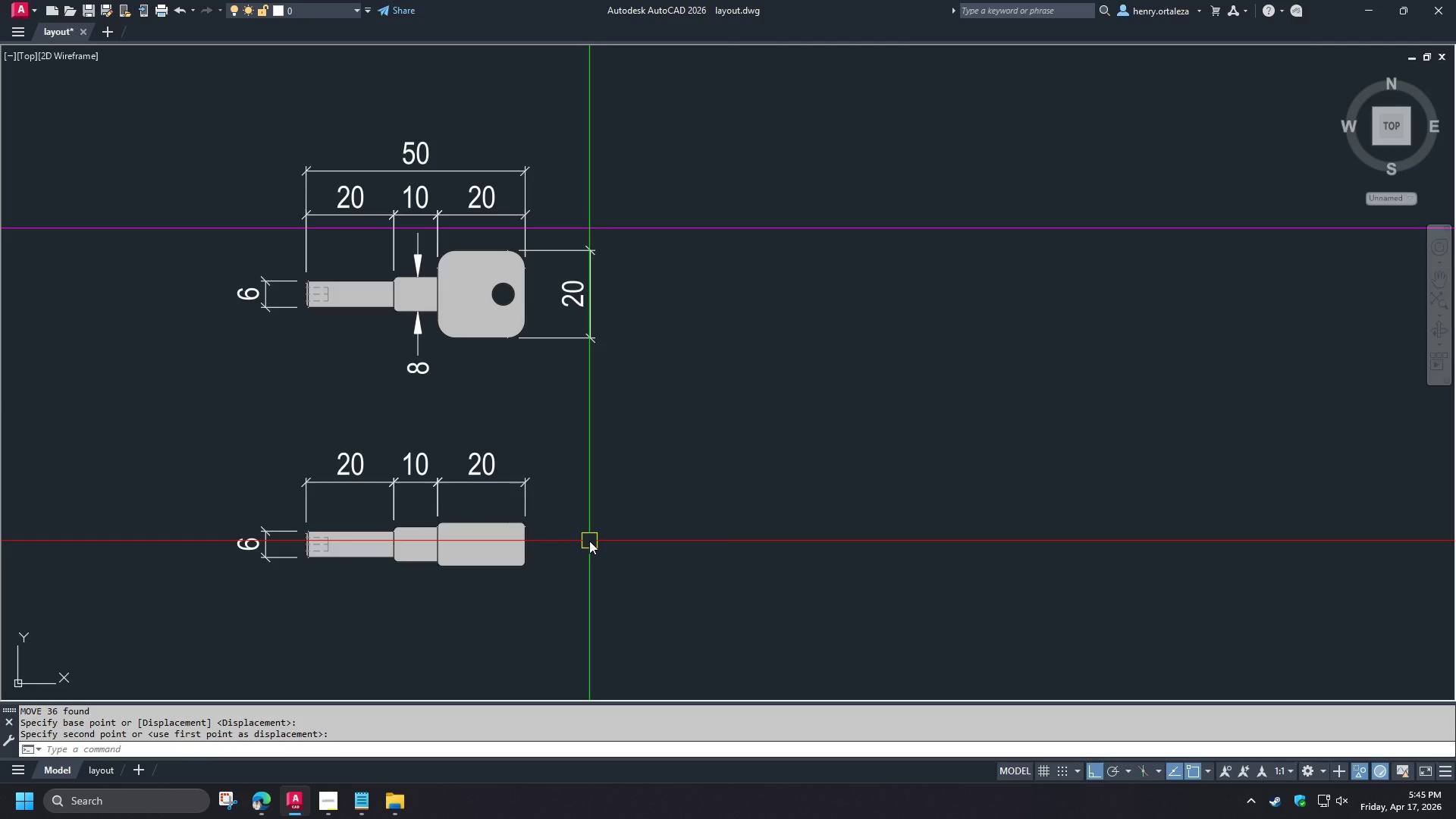 
left_click_drag(start_coordinate=[605, 606], to_coordinate=[598, 600])
 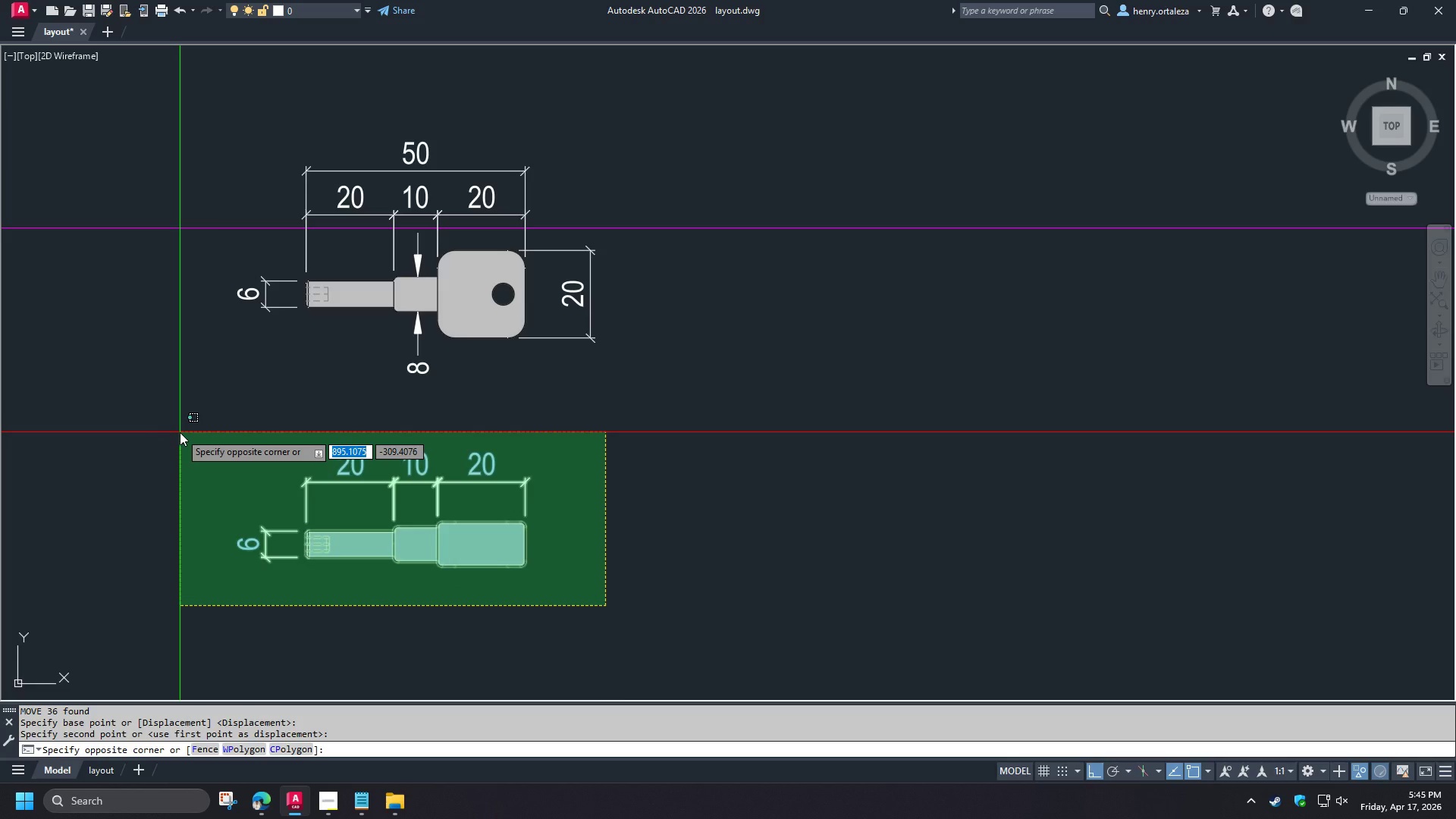 
key(Escape)
key(Escape)
type(dli)
 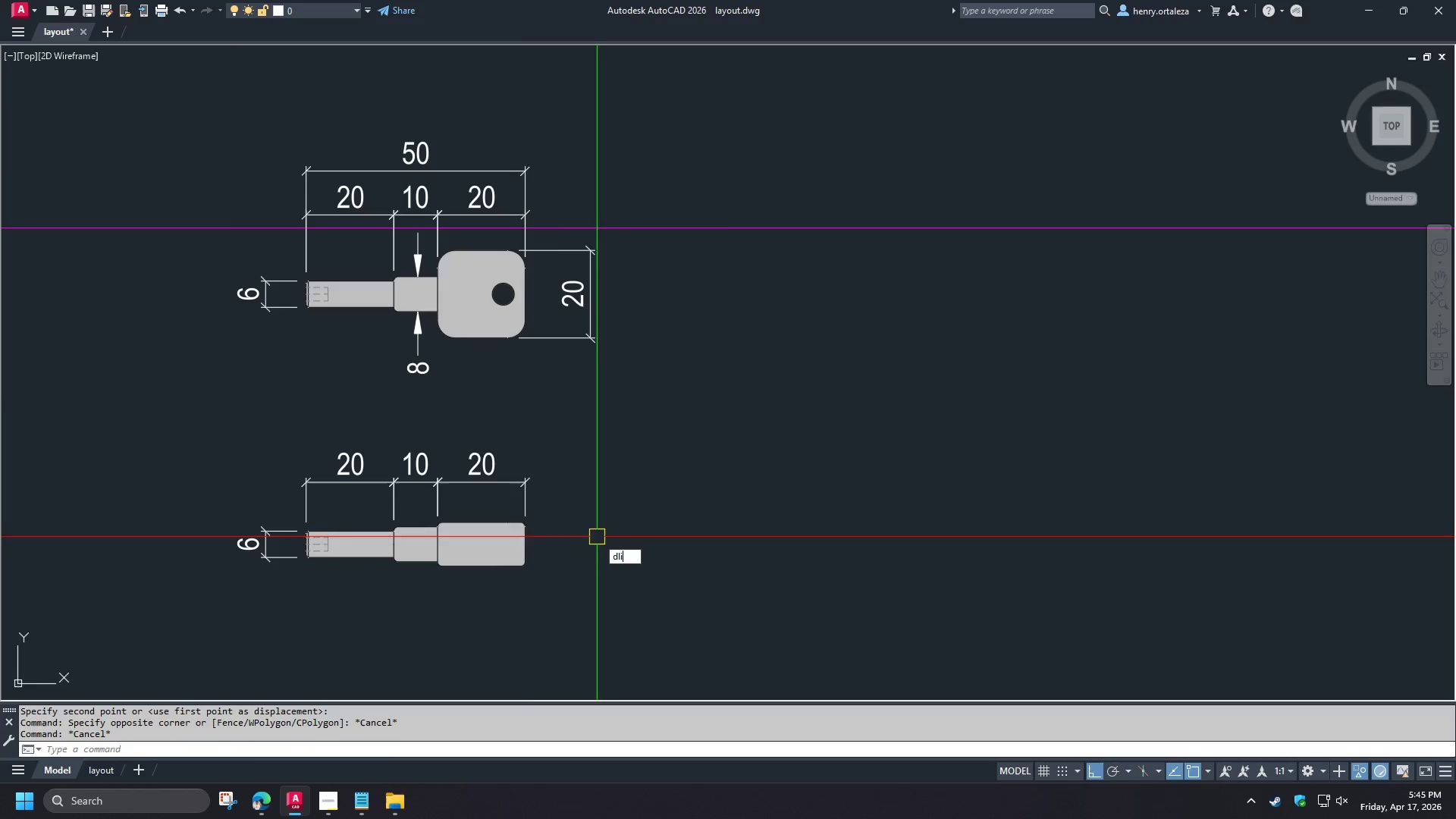 
key(Space)
 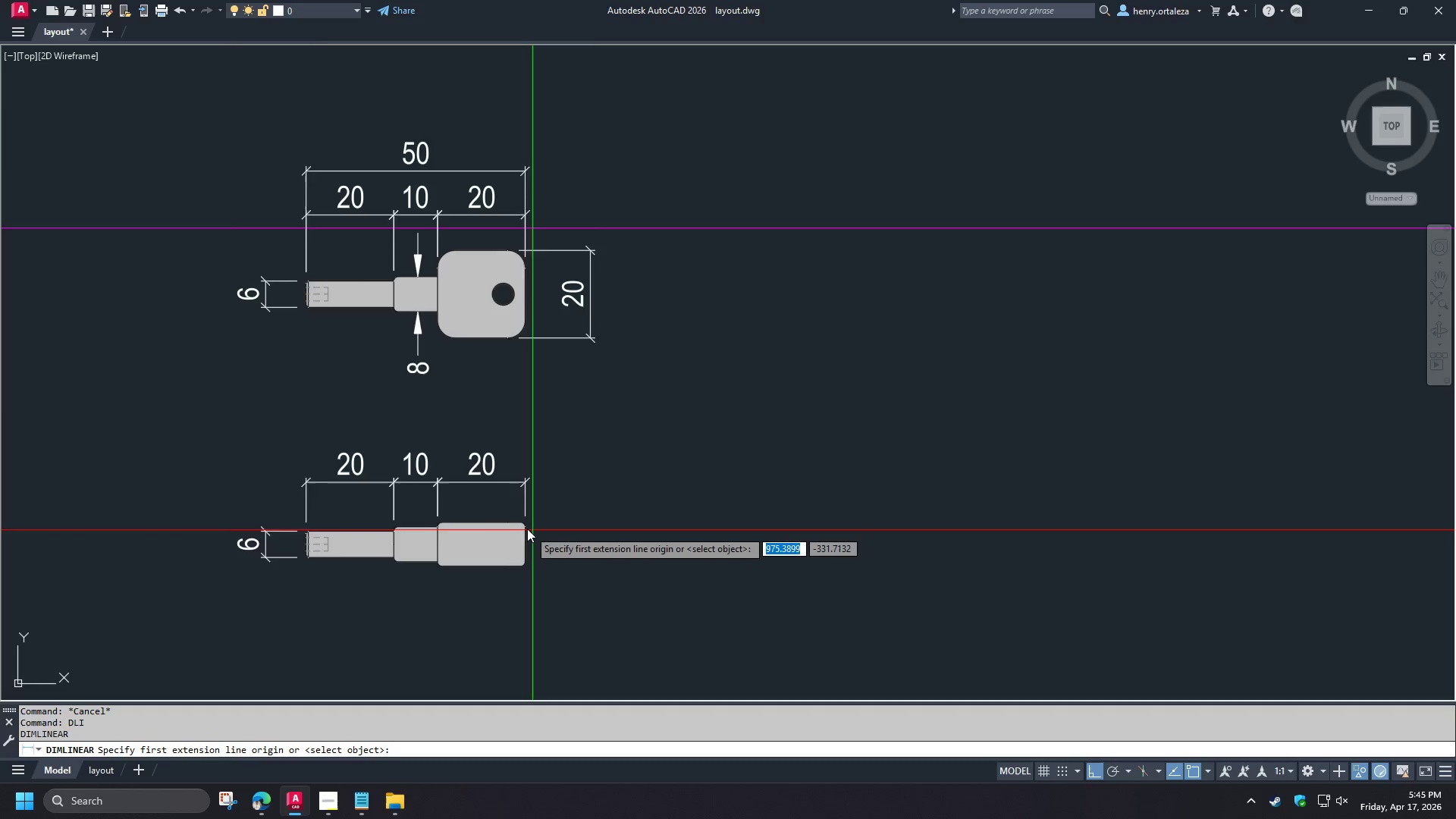 
key(E)
 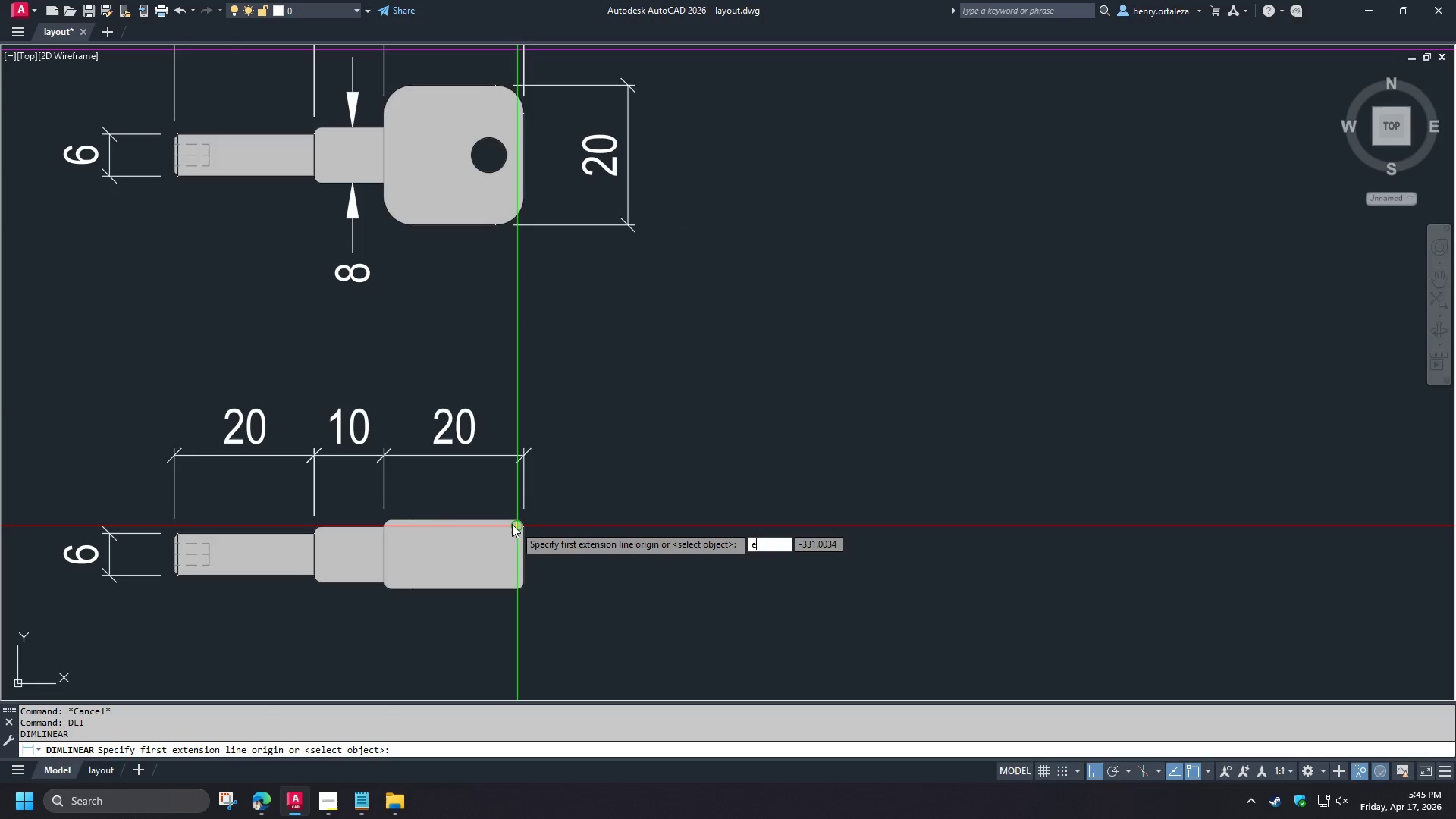 
scroll: coordinate [525, 528], scroll_direction: up, amount: 1.0
 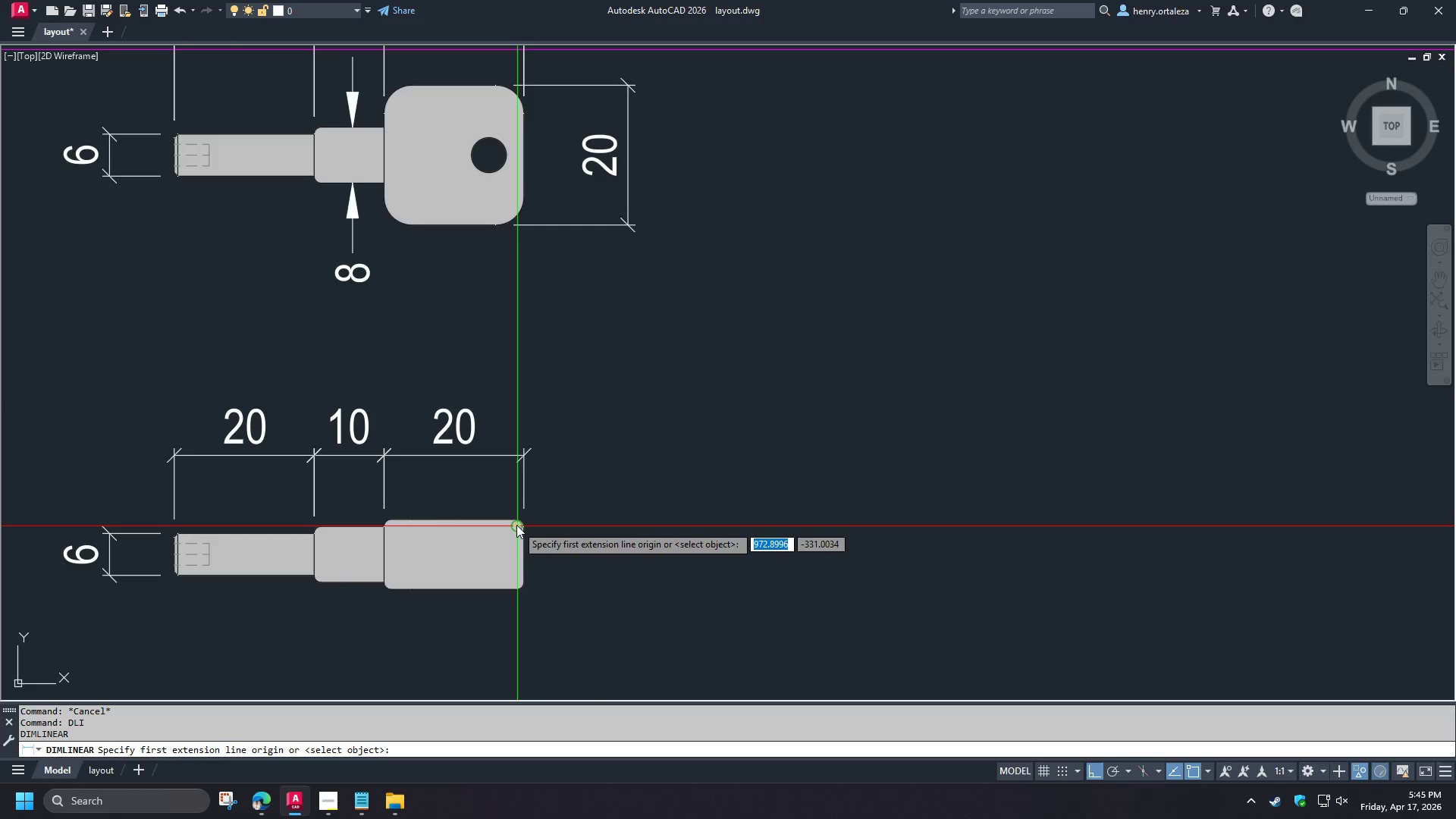 
type(nd )
 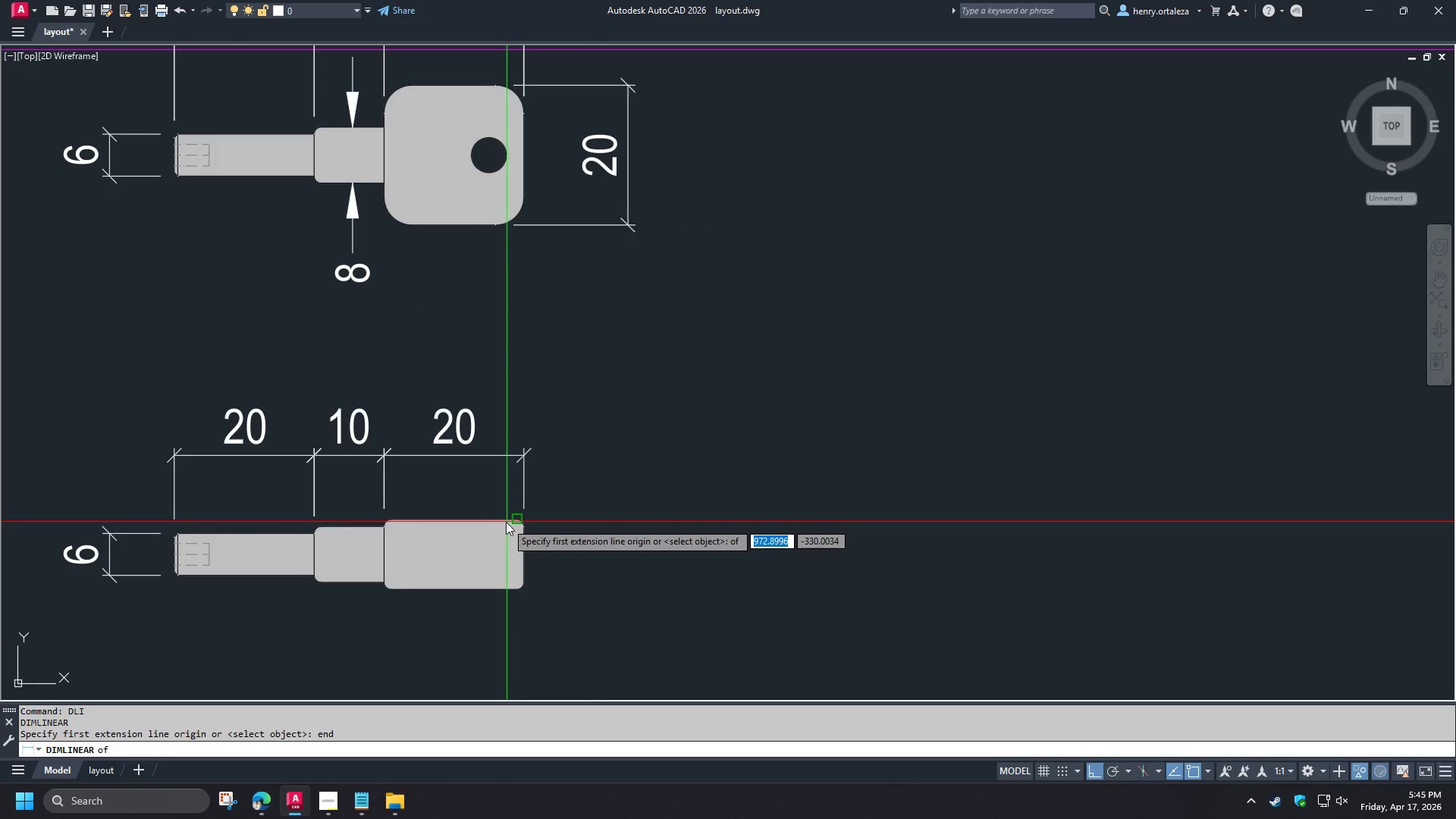 
left_click([506, 522])
 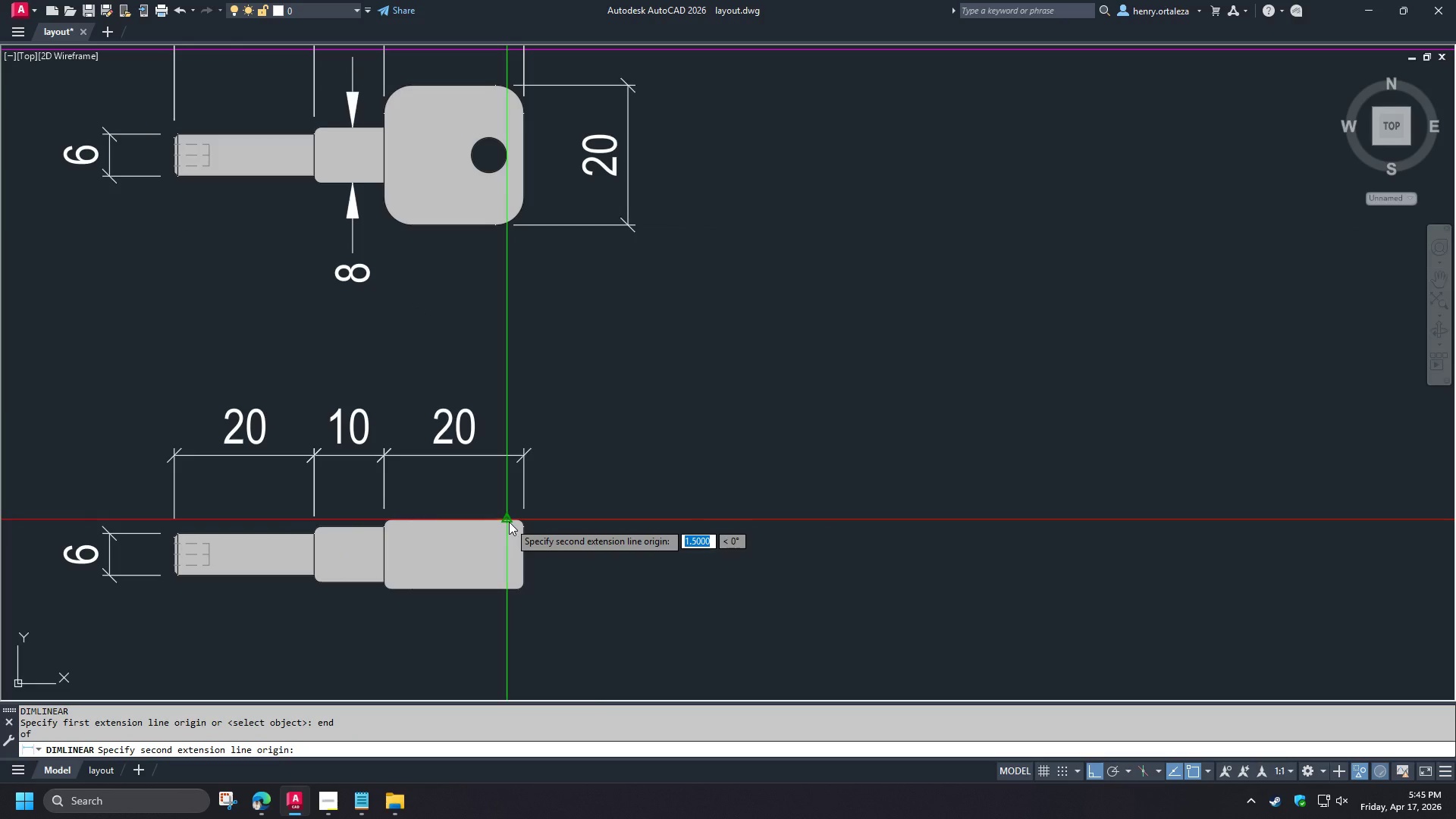 
key(Escape)
 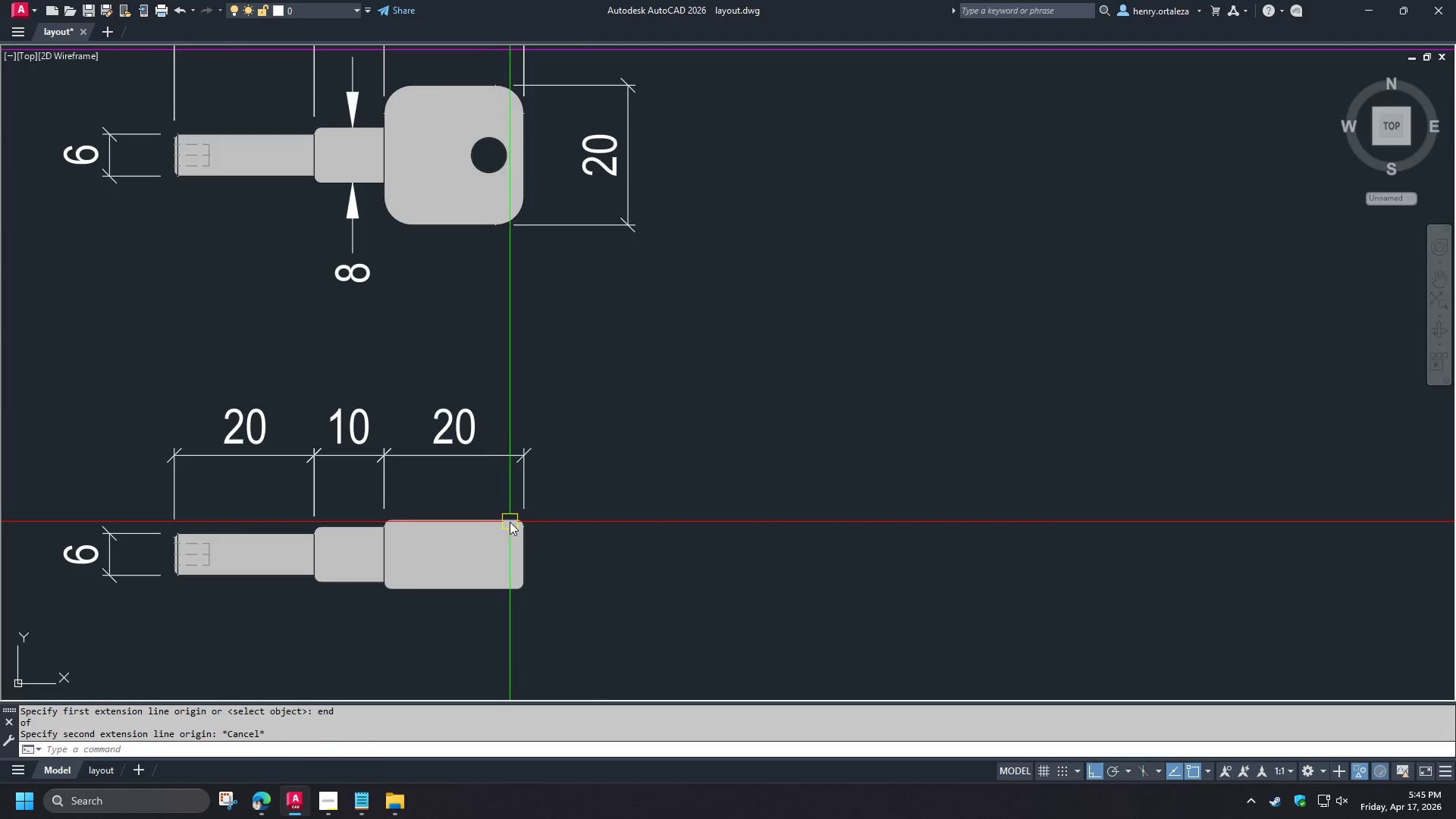 
key(Space)
 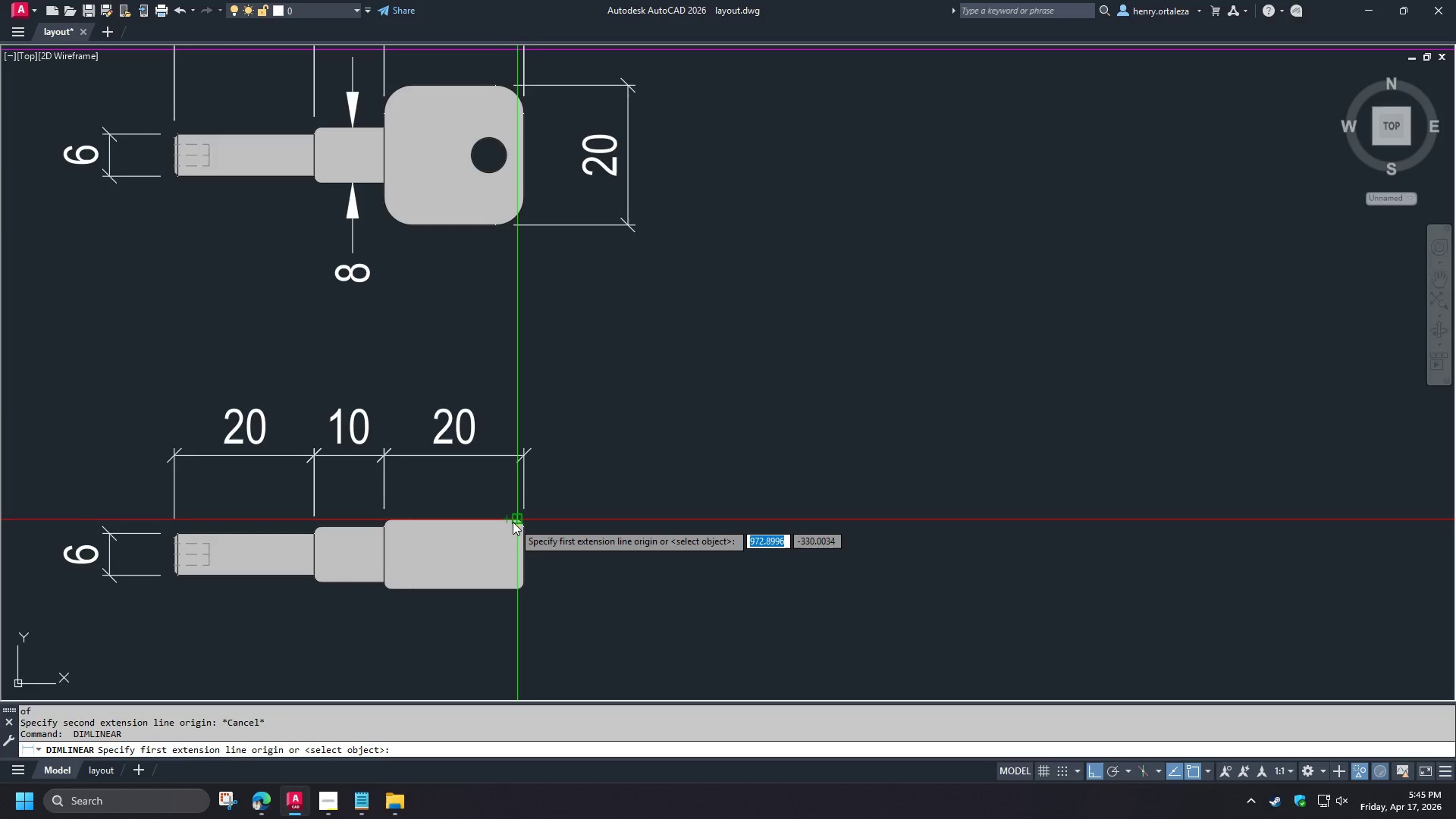 
left_click([513, 520])
 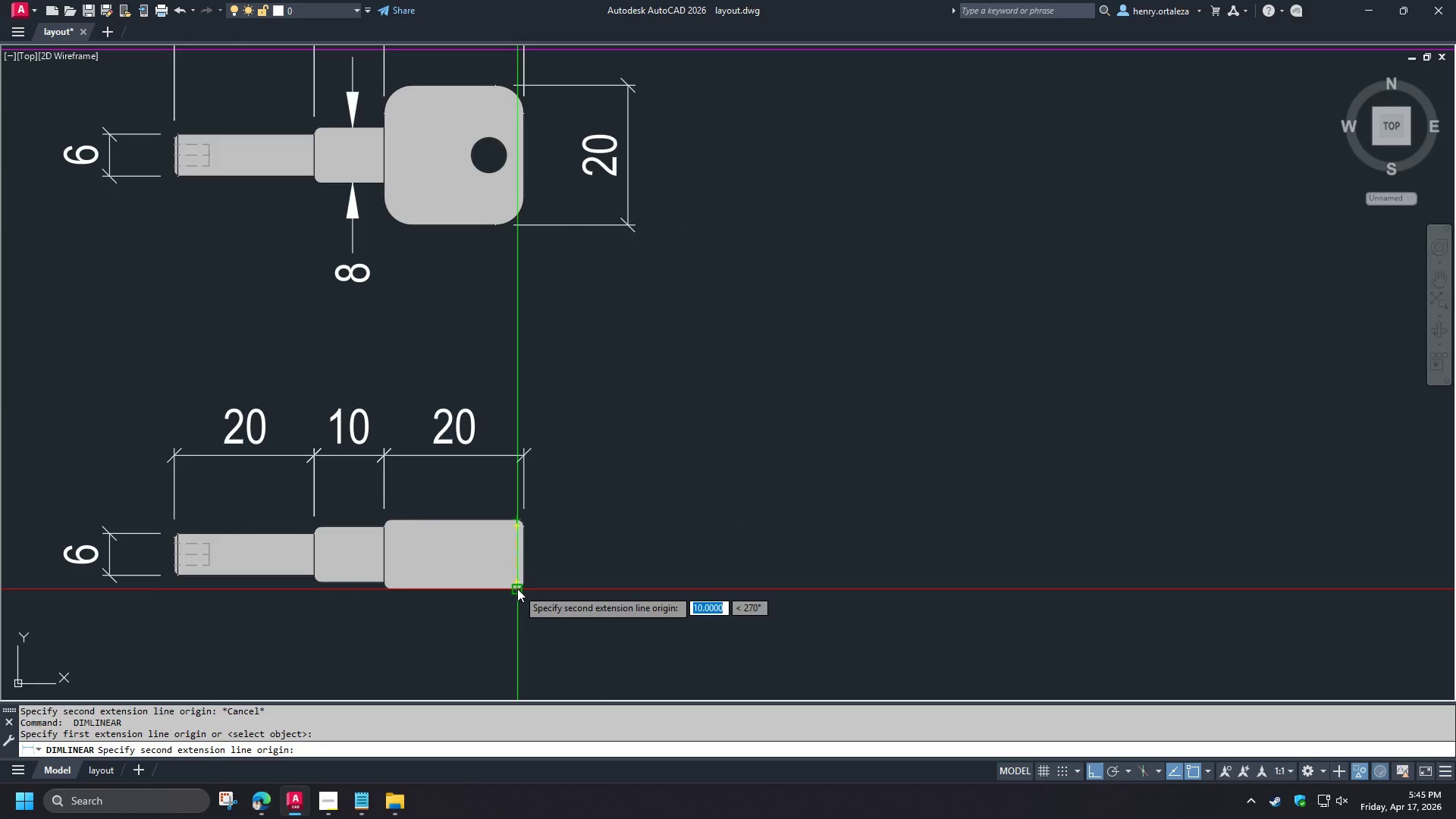 
left_click([517, 588])
 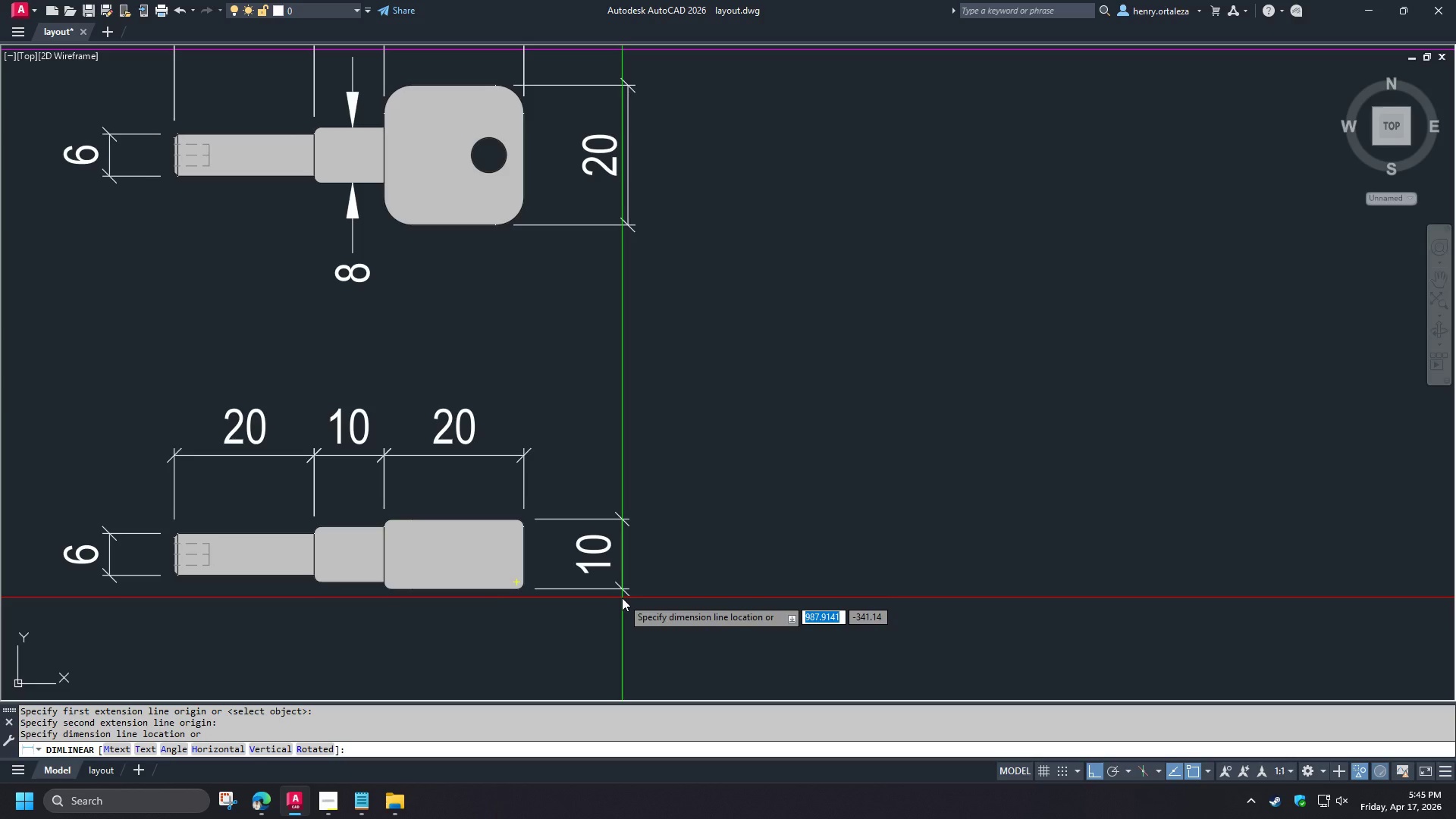 
left_click([622, 598])
 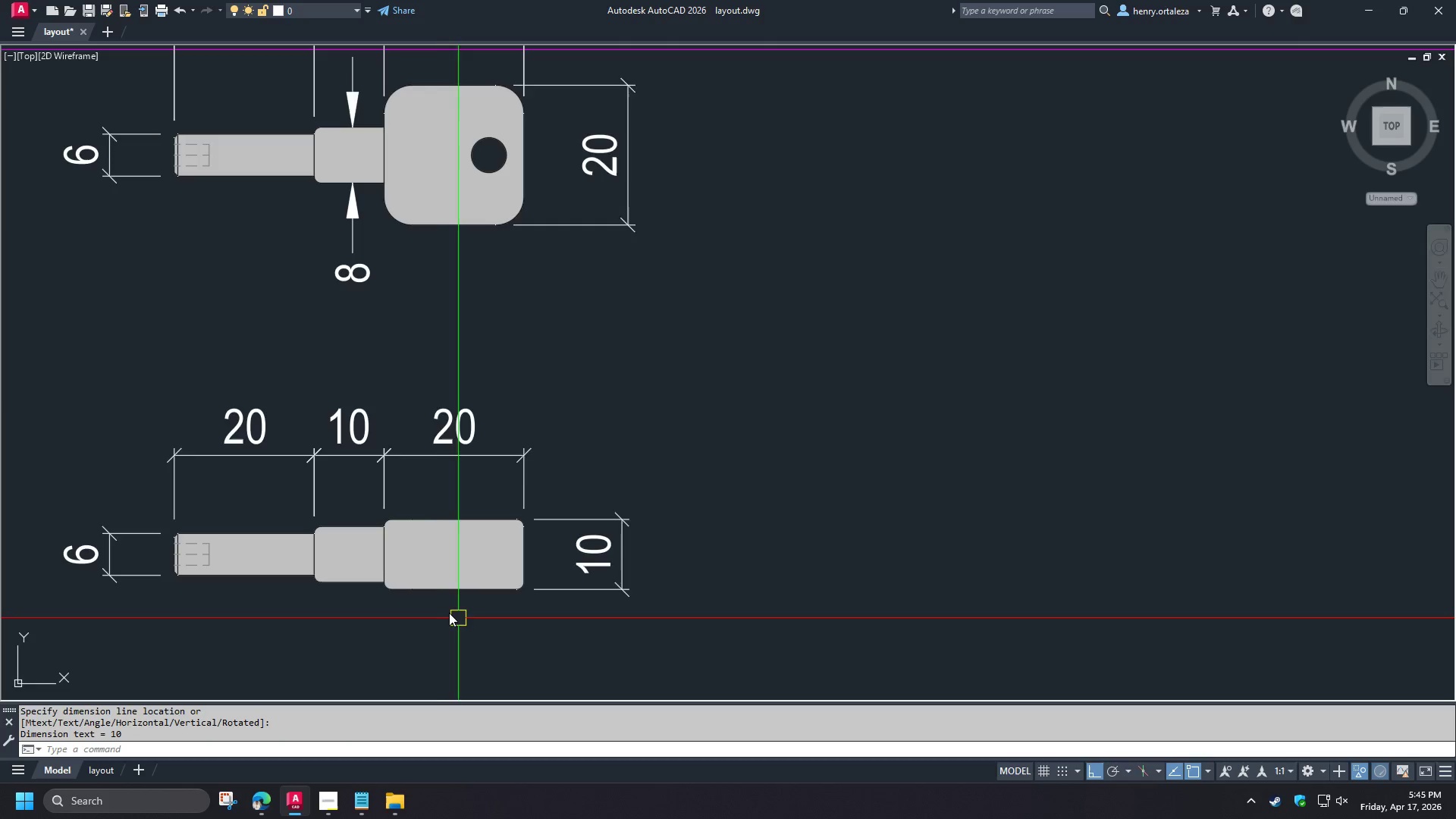 
scroll: coordinate [447, 611], scroll_direction: down, amount: 2.0
 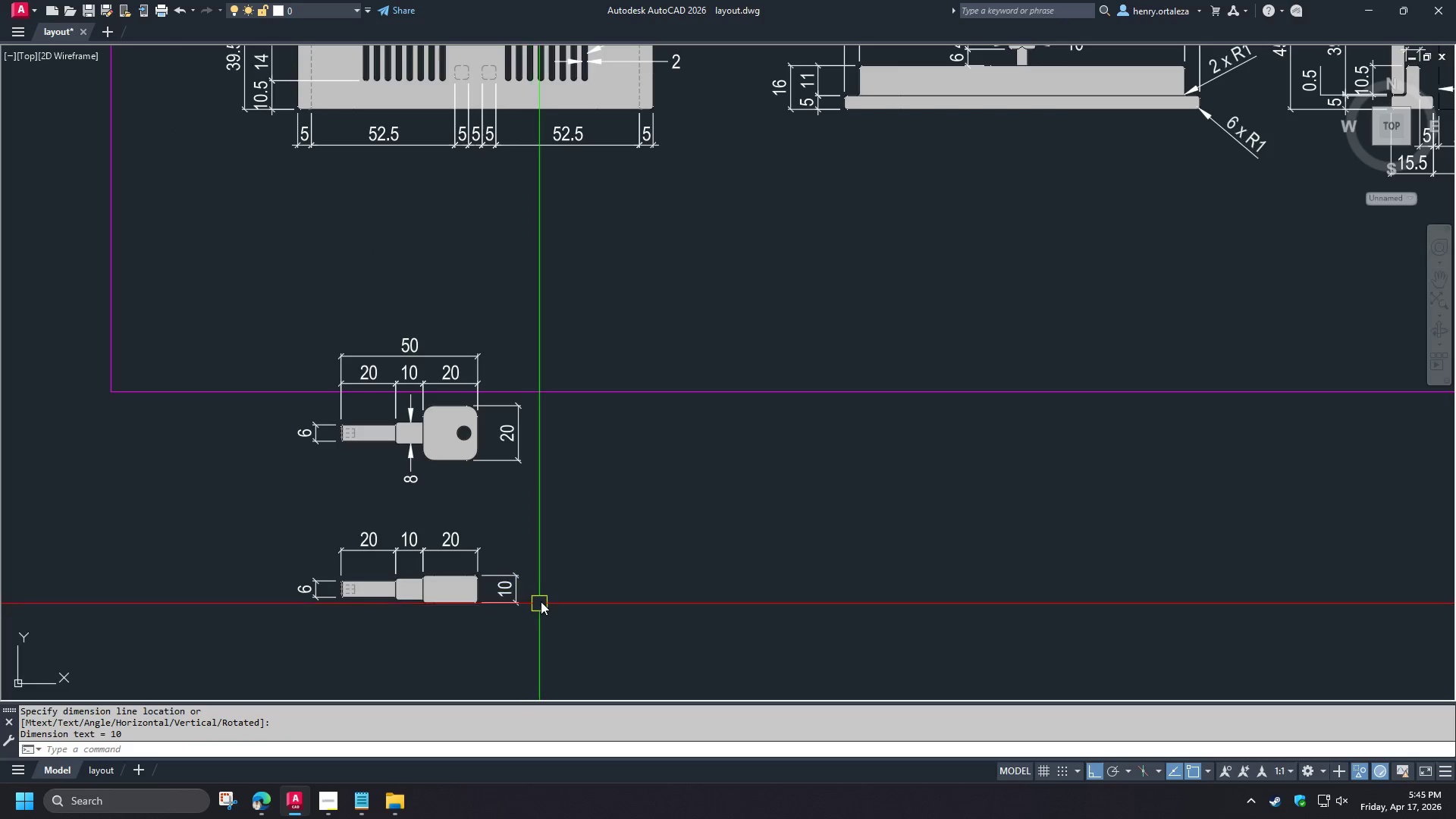 
scroll: coordinate [535, 595], scroll_direction: up, amount: 1.0
 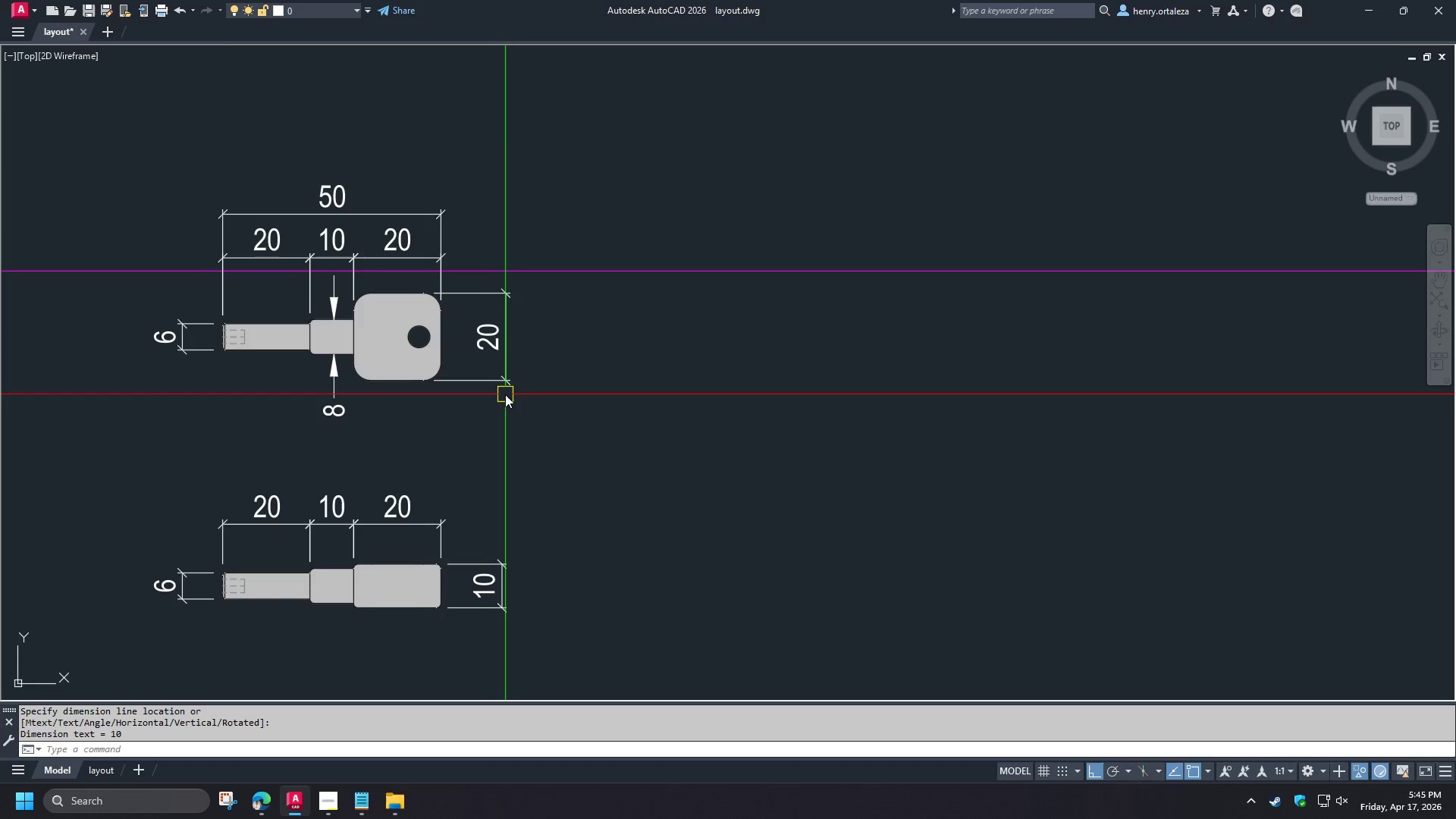 
left_click([496, 381])
 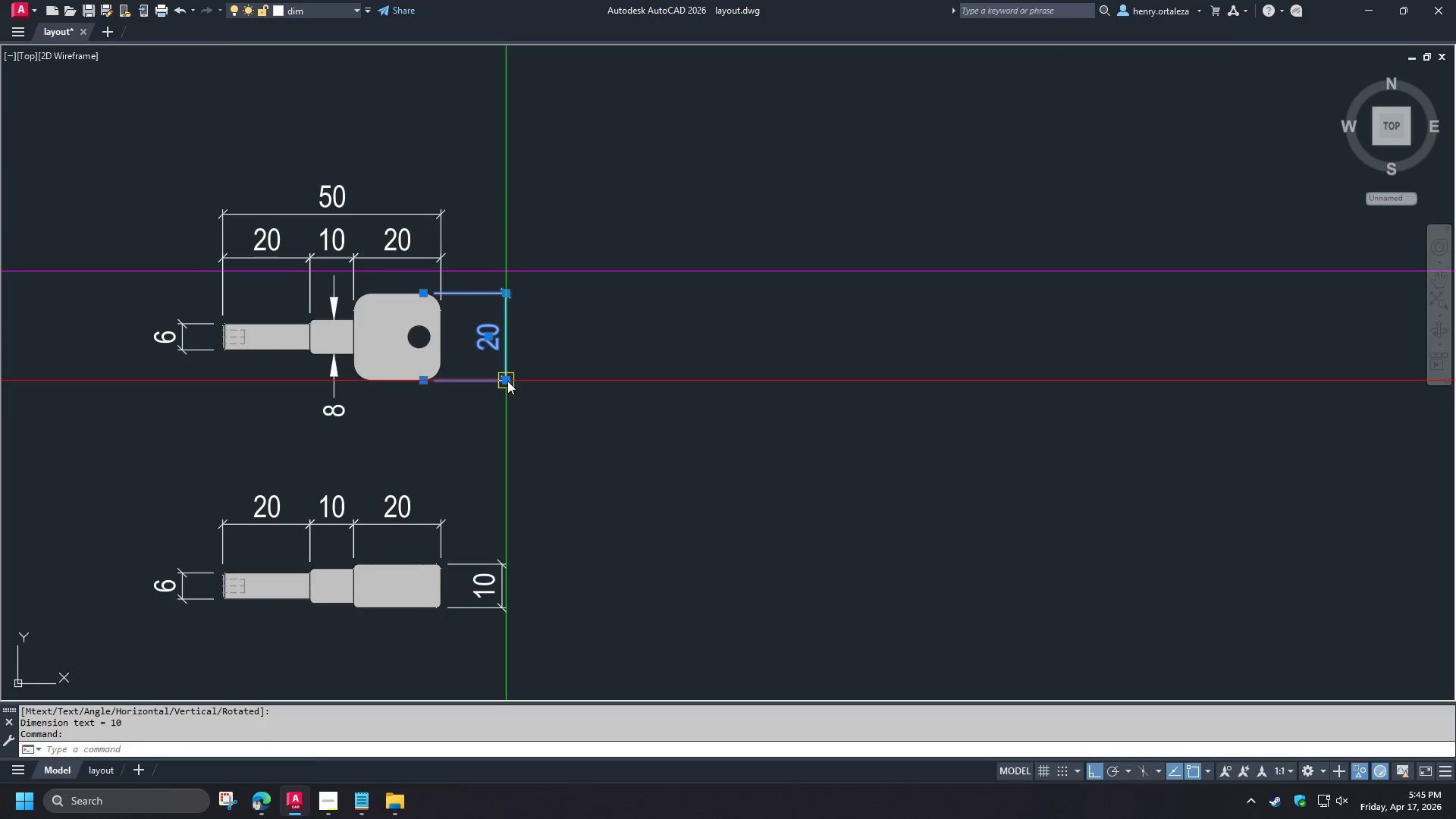 
left_click([507, 381])
 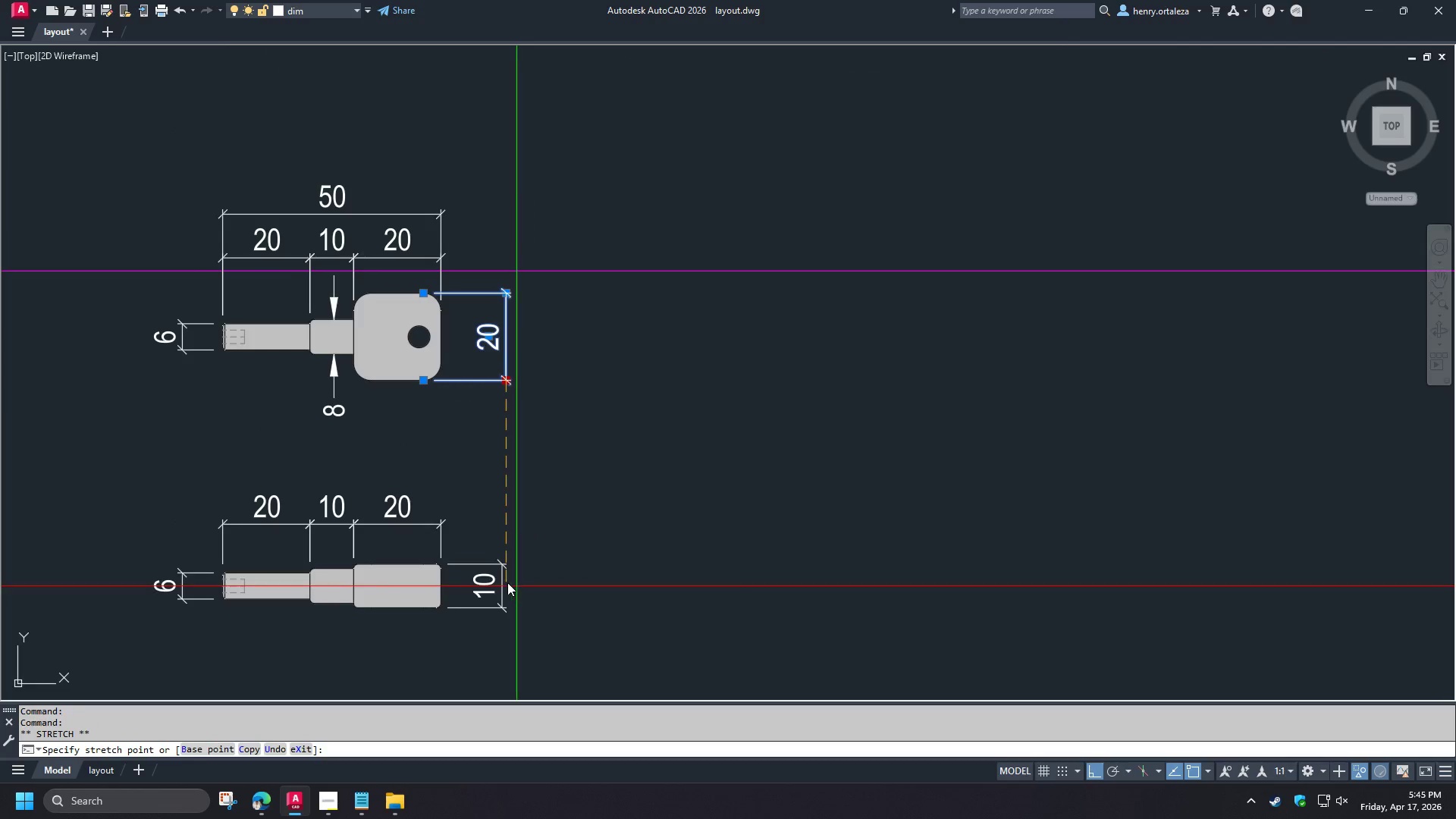 
left_click([507, 582])
 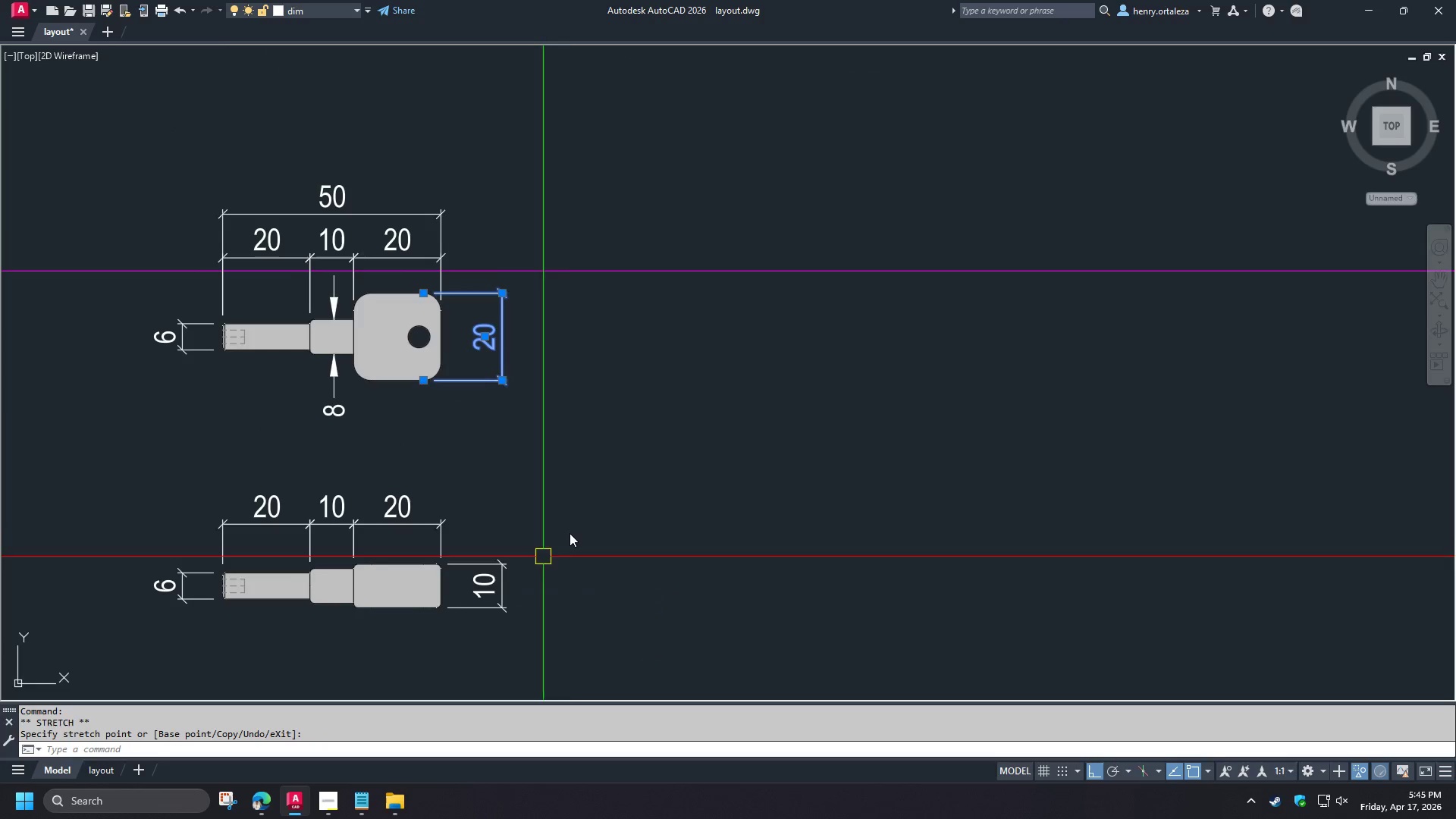 
key(Escape)
key(Escape)
type(re )